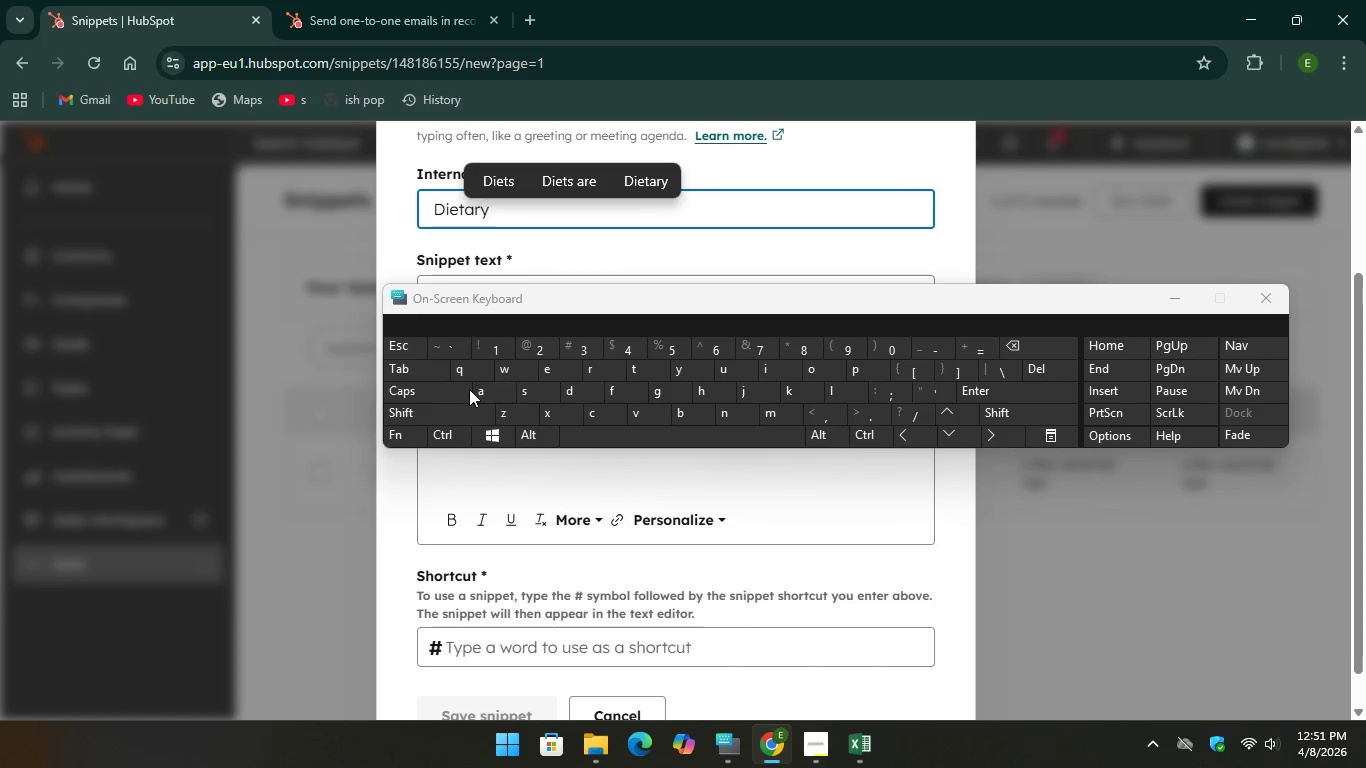 
type(Accom)
 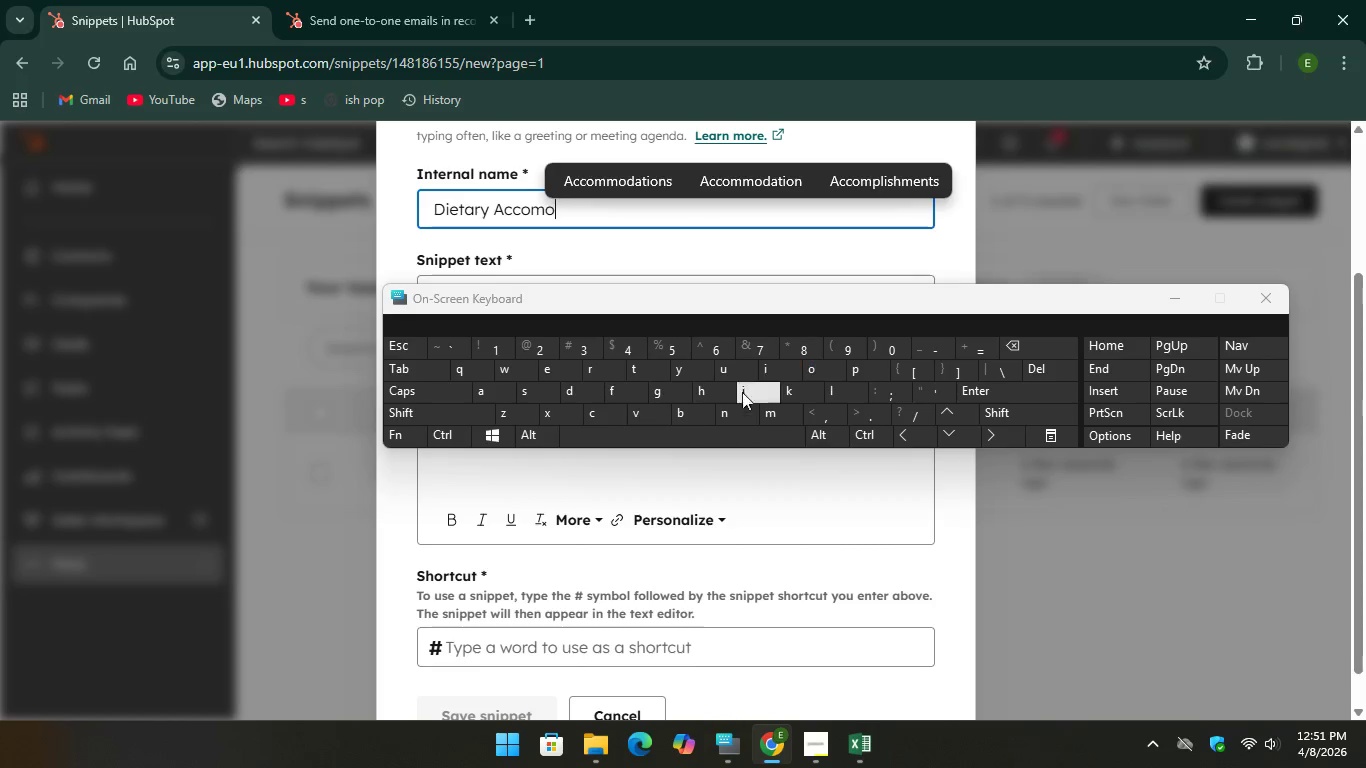 
type(oda)
 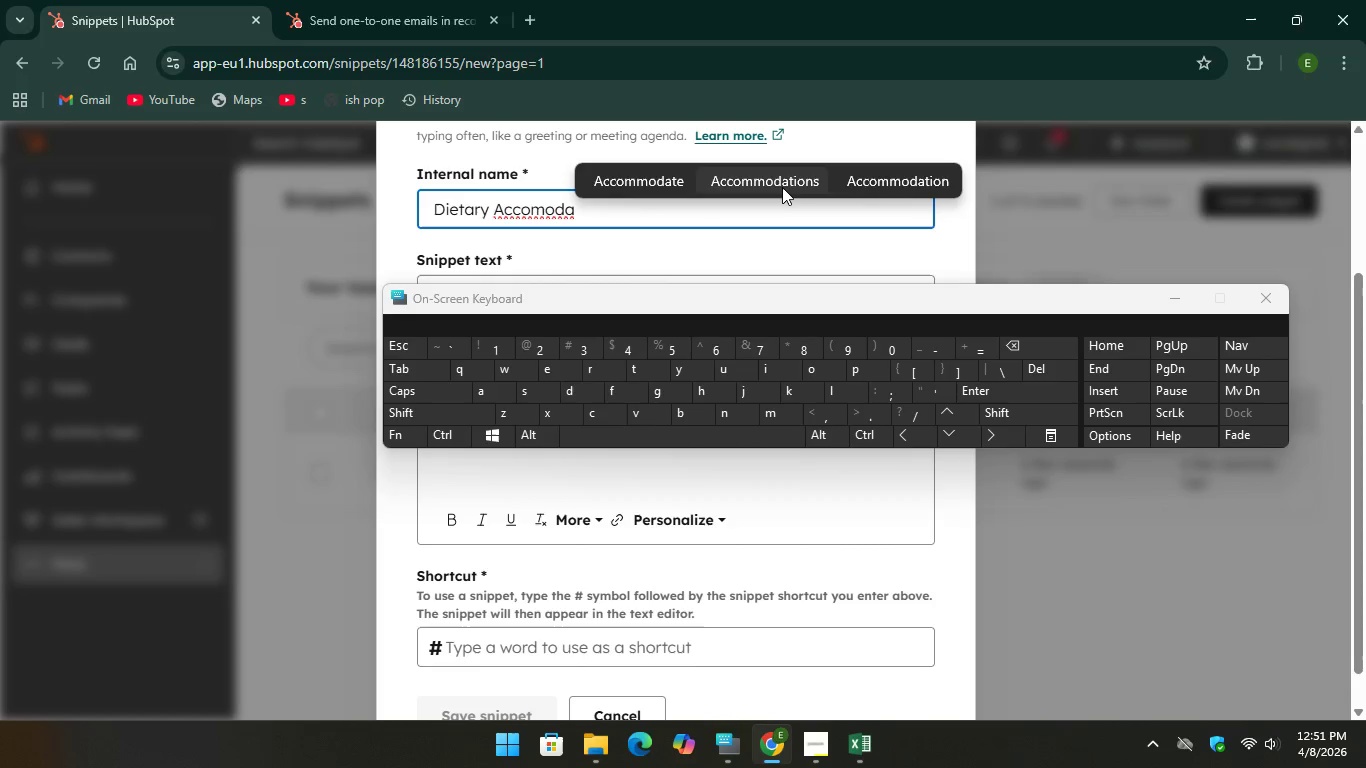 
left_click([780, 185])
 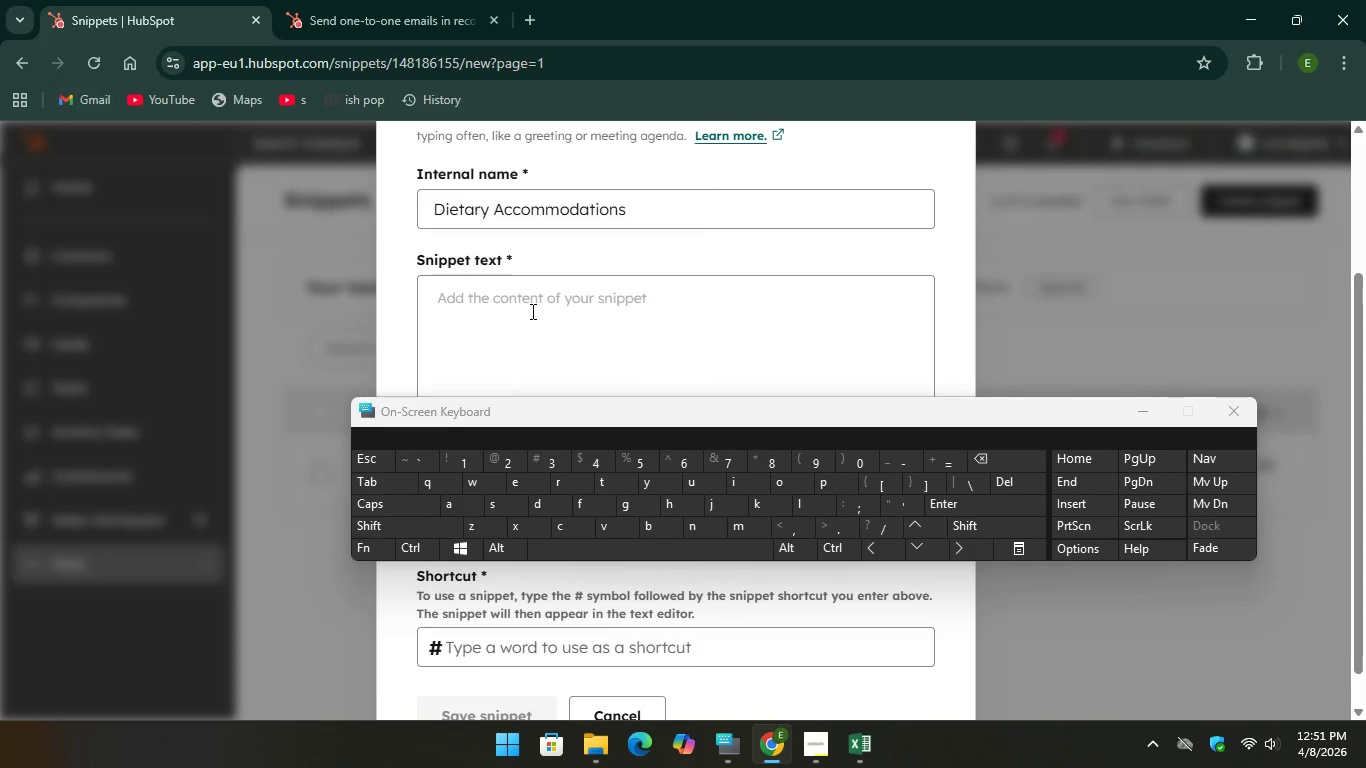 
wait(11.17)
 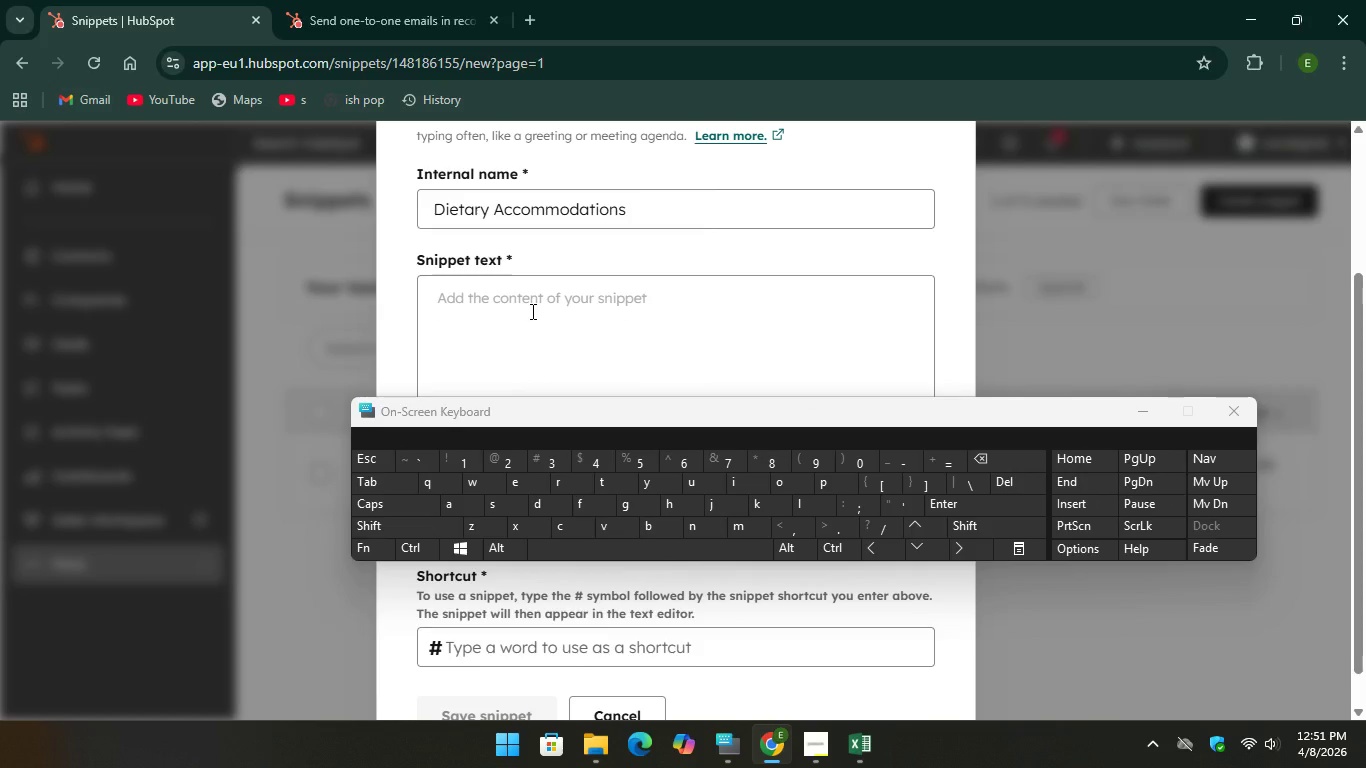 
type(We ar)
 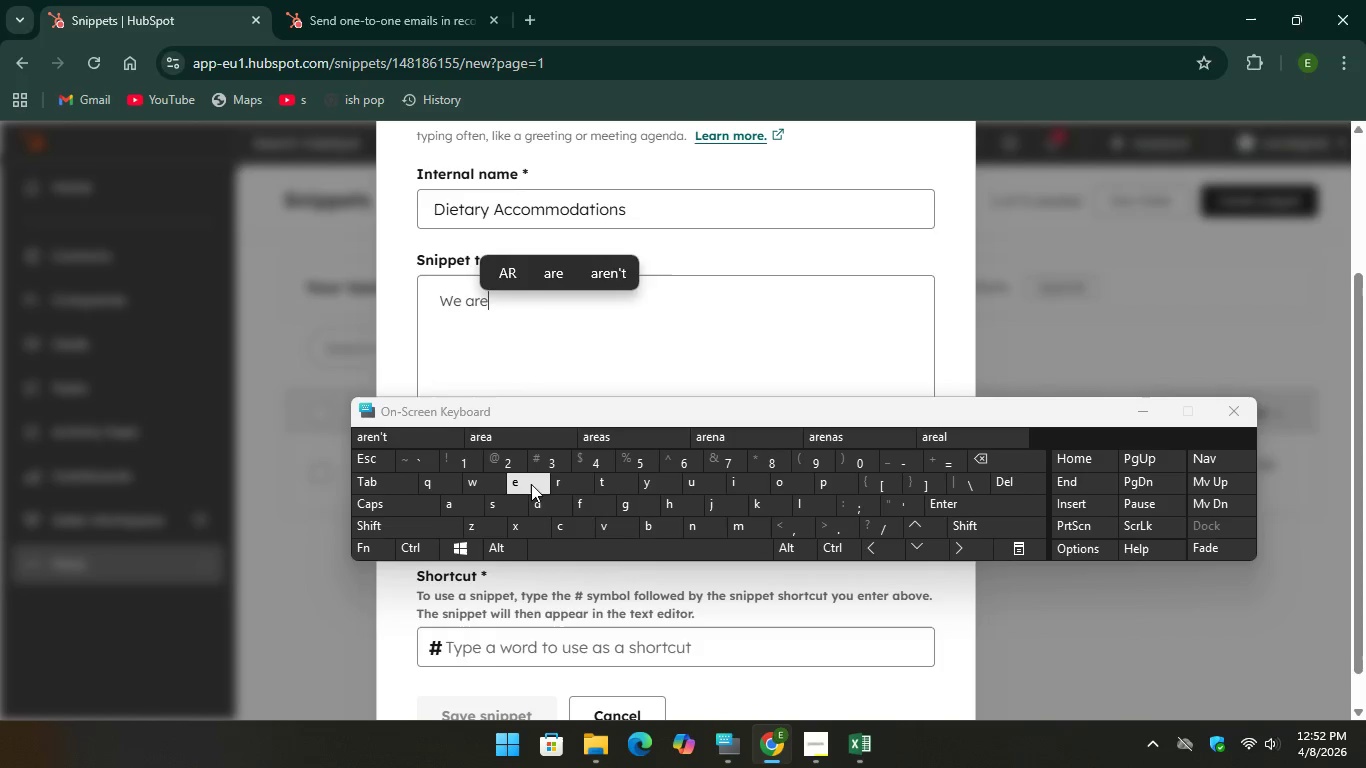 
type(e happy to acc)
 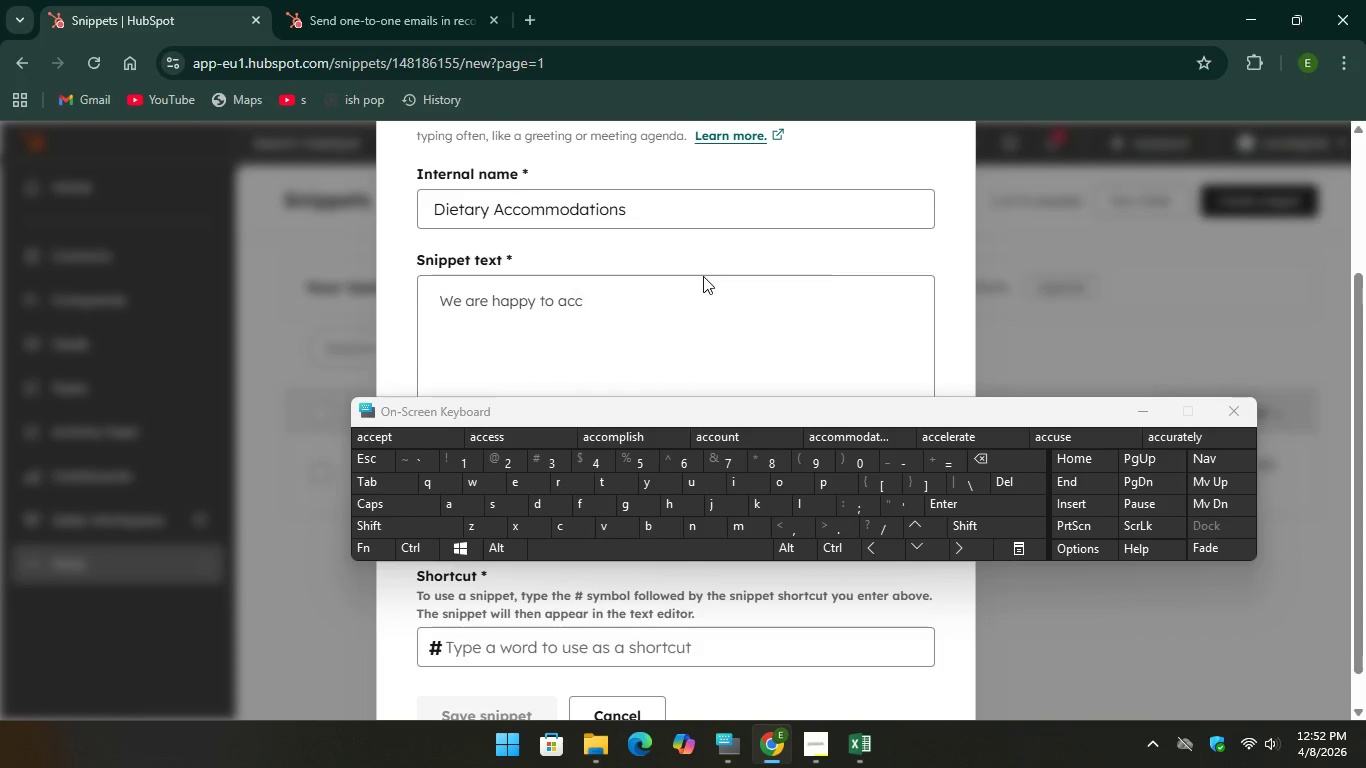 
left_click([703, 276])
 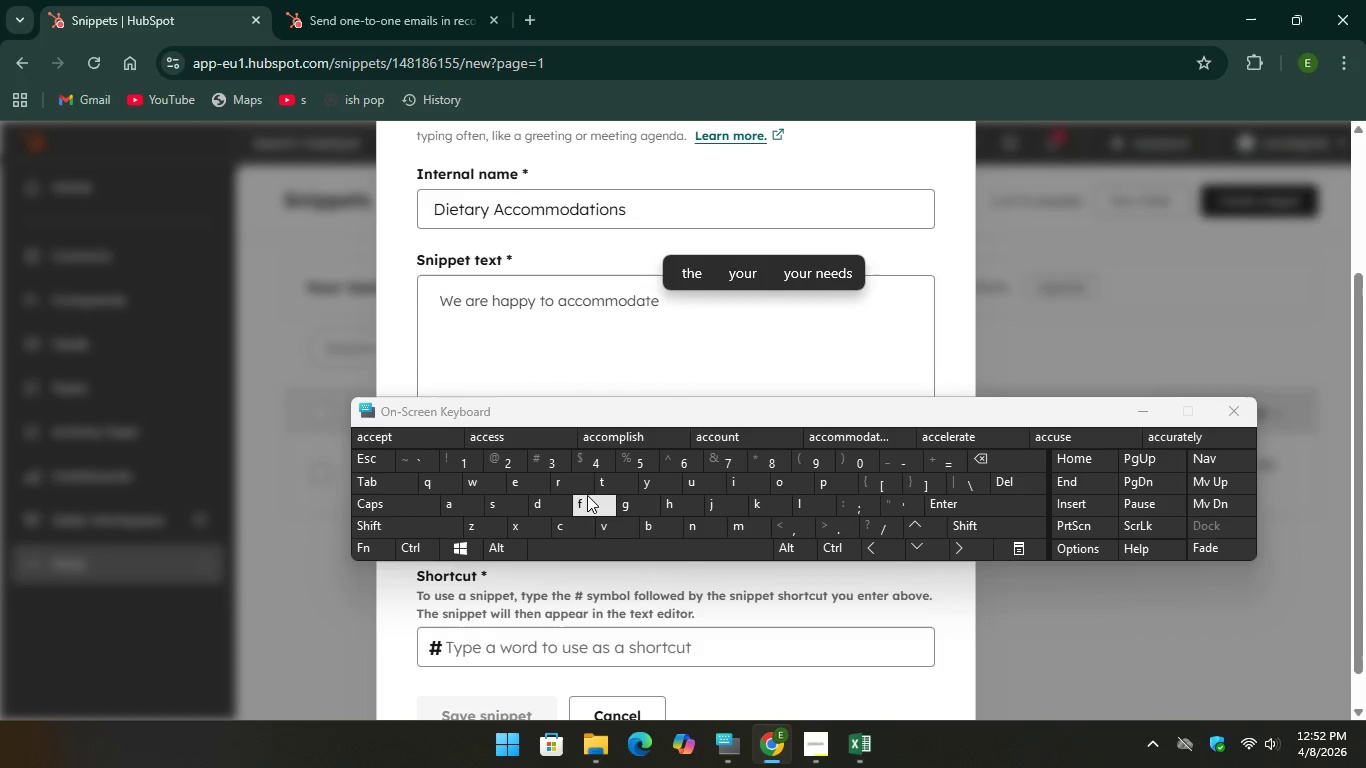 
type(vega)
 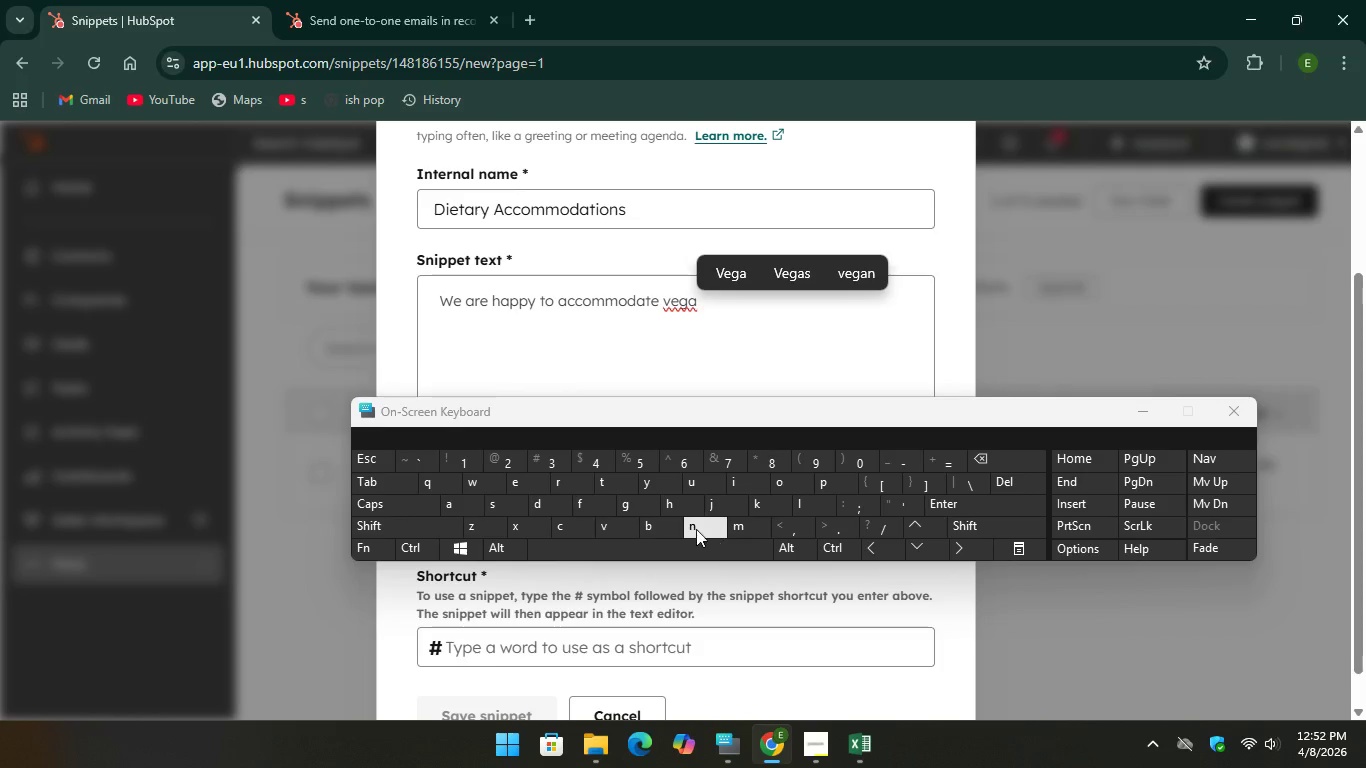 
key(N)
 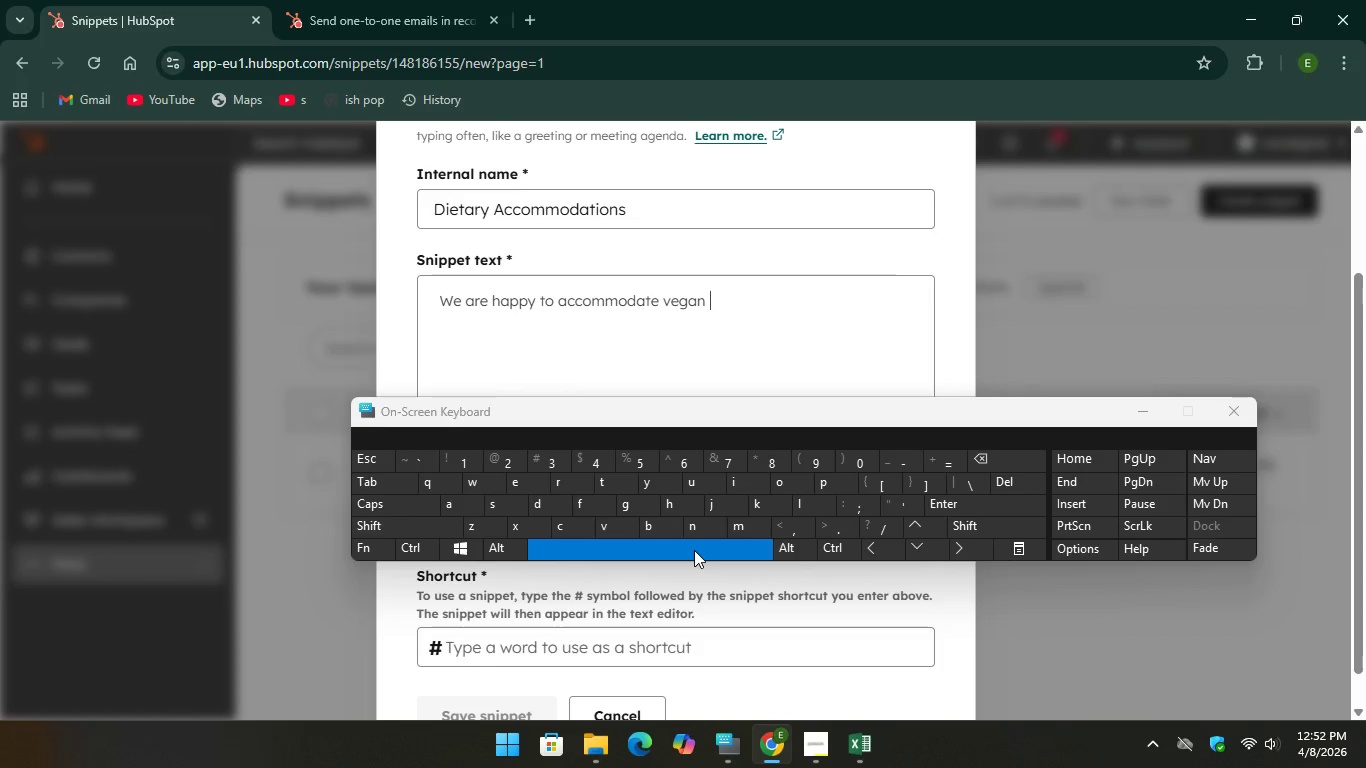 
key(Space)
 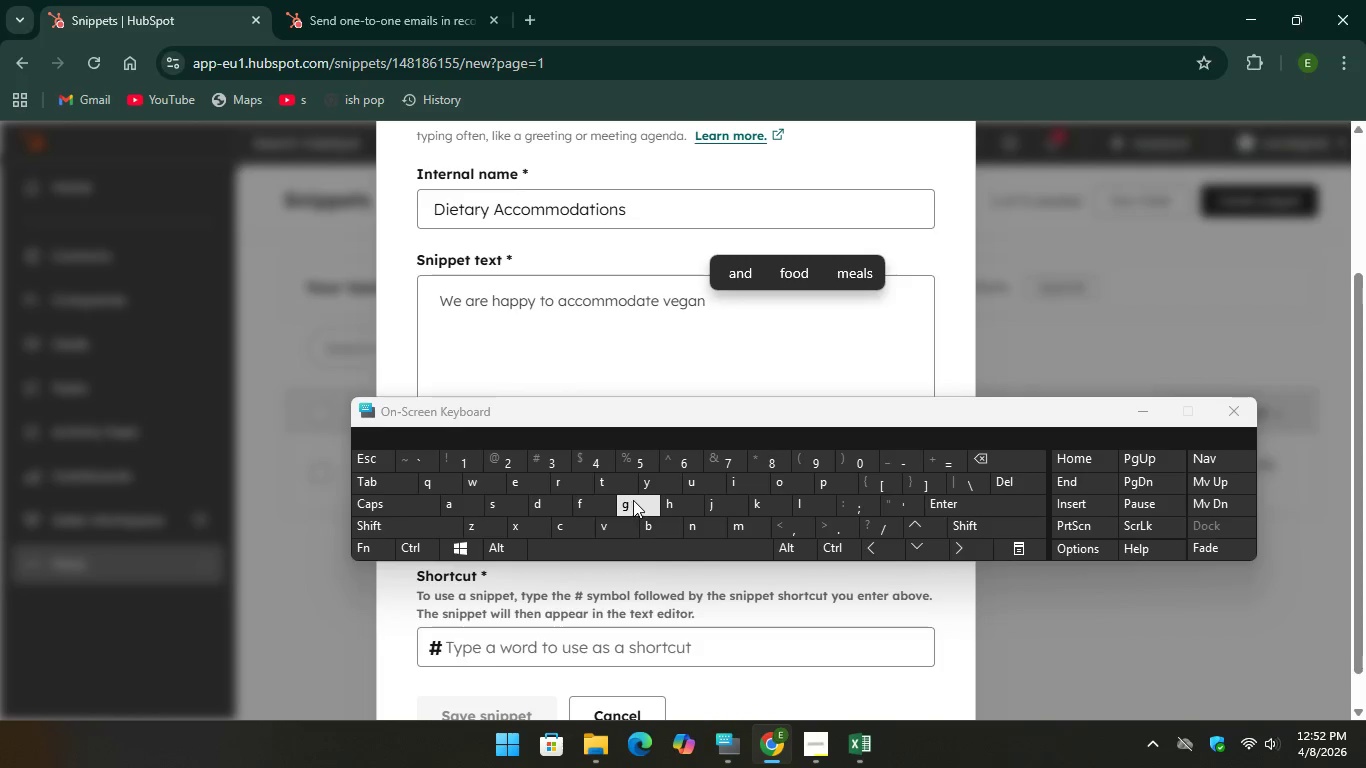 
wait(9.41)
 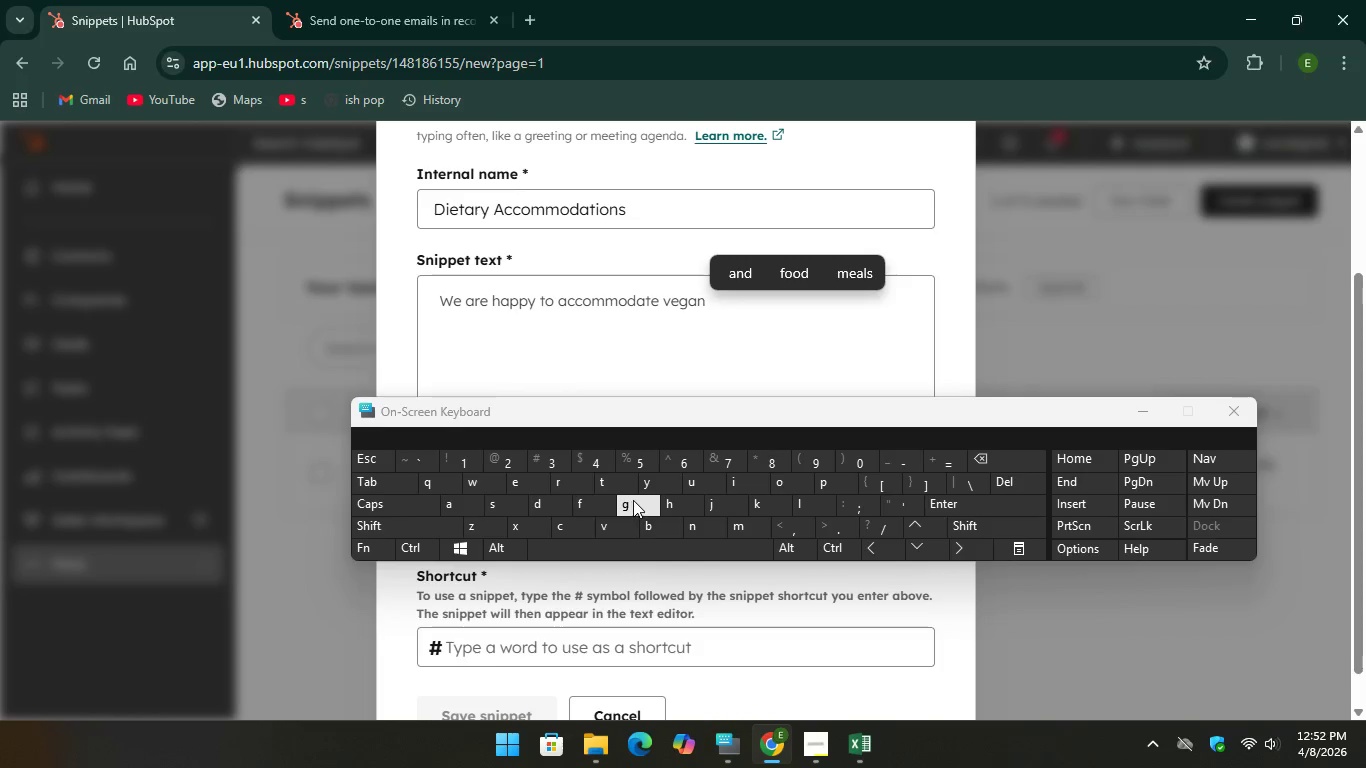 
key(Comma)
 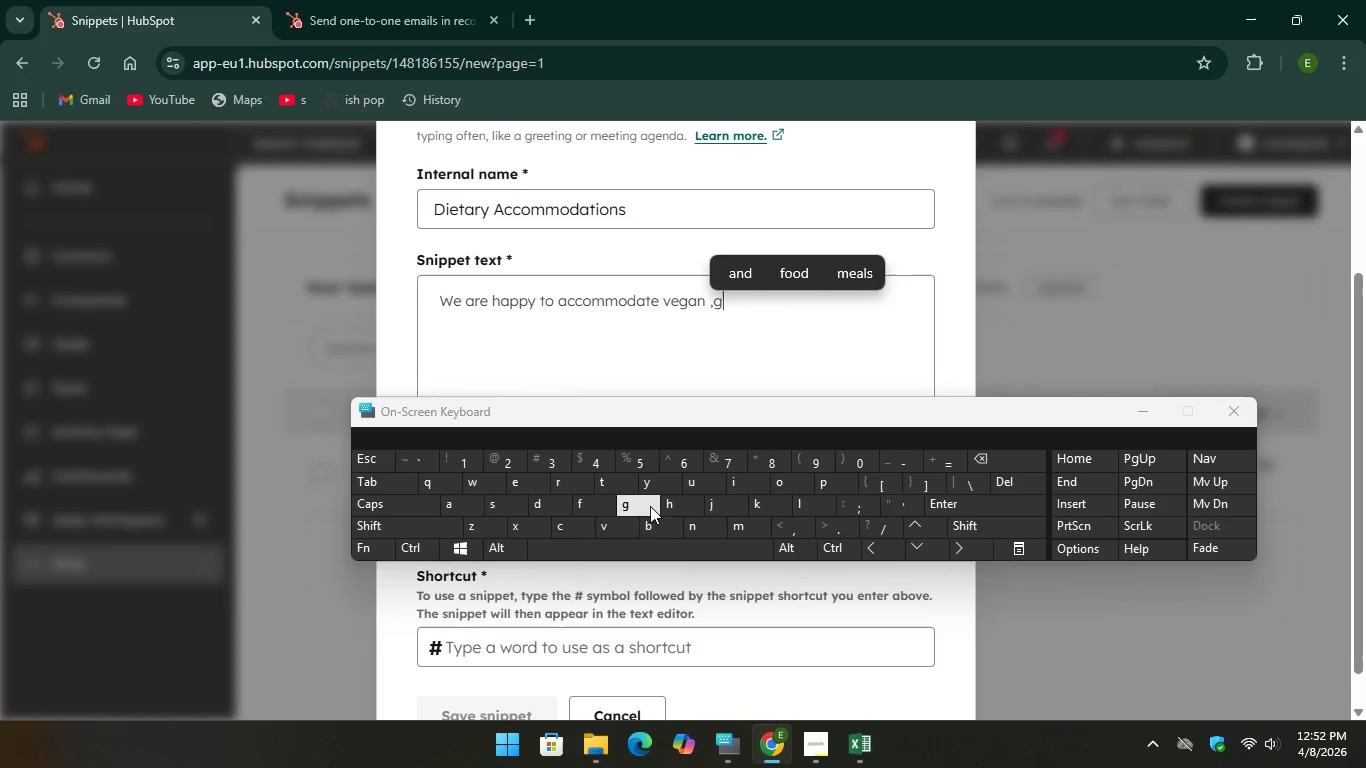 
type(luten)
 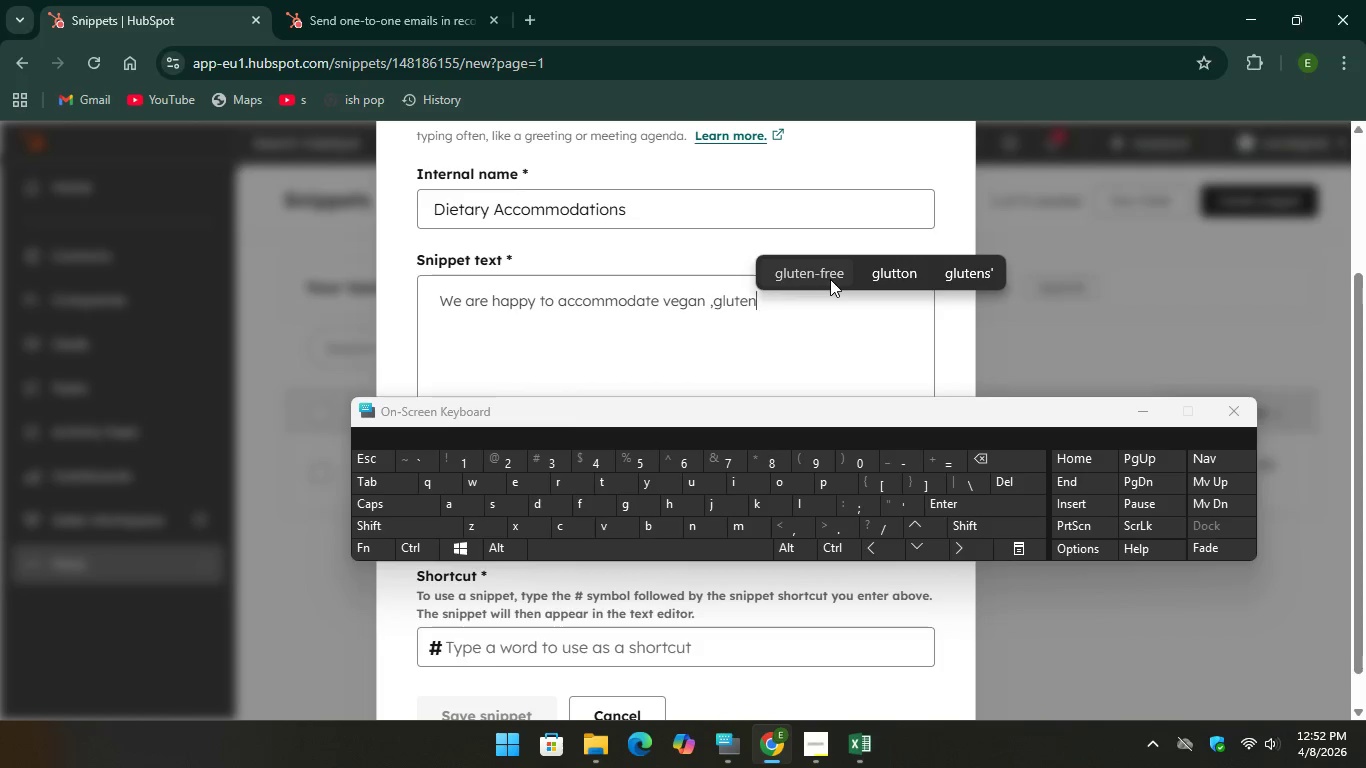 
left_click([830, 279])
 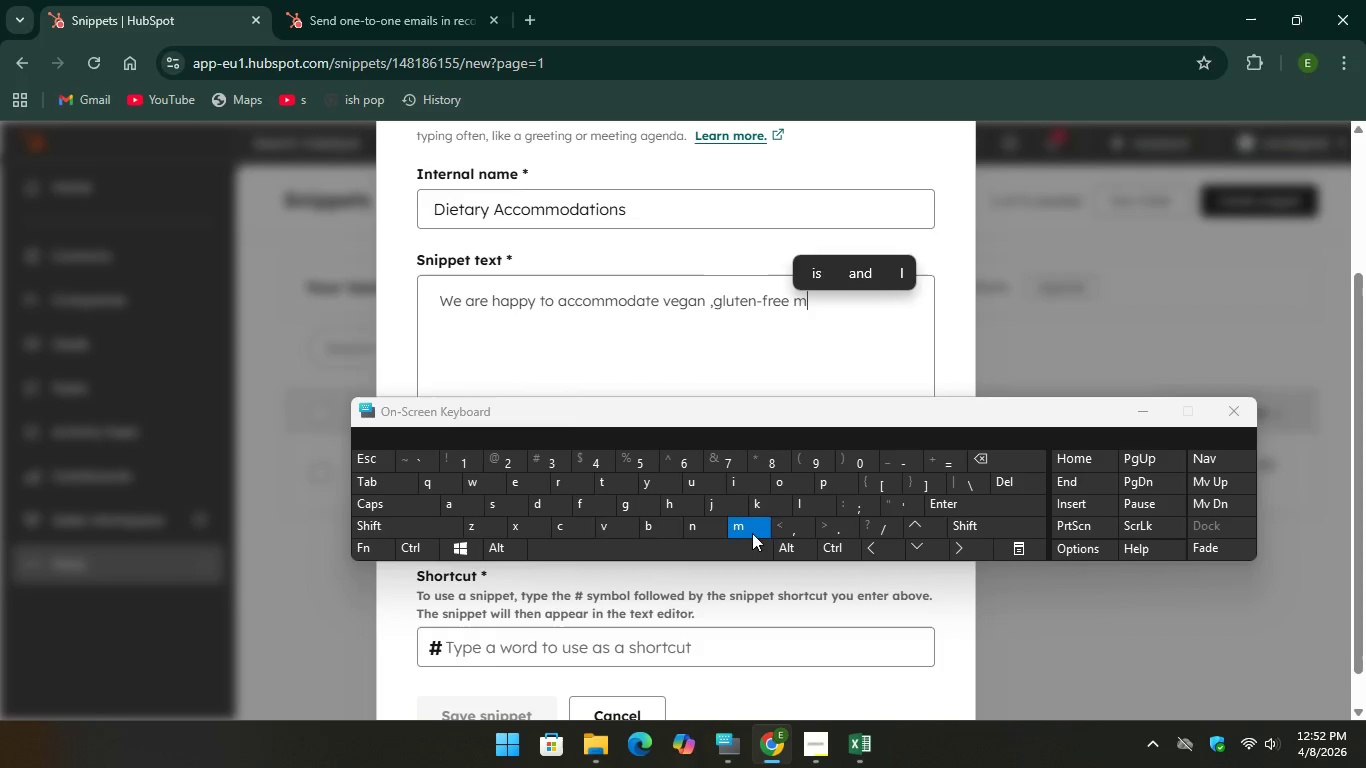 
type(meak)
 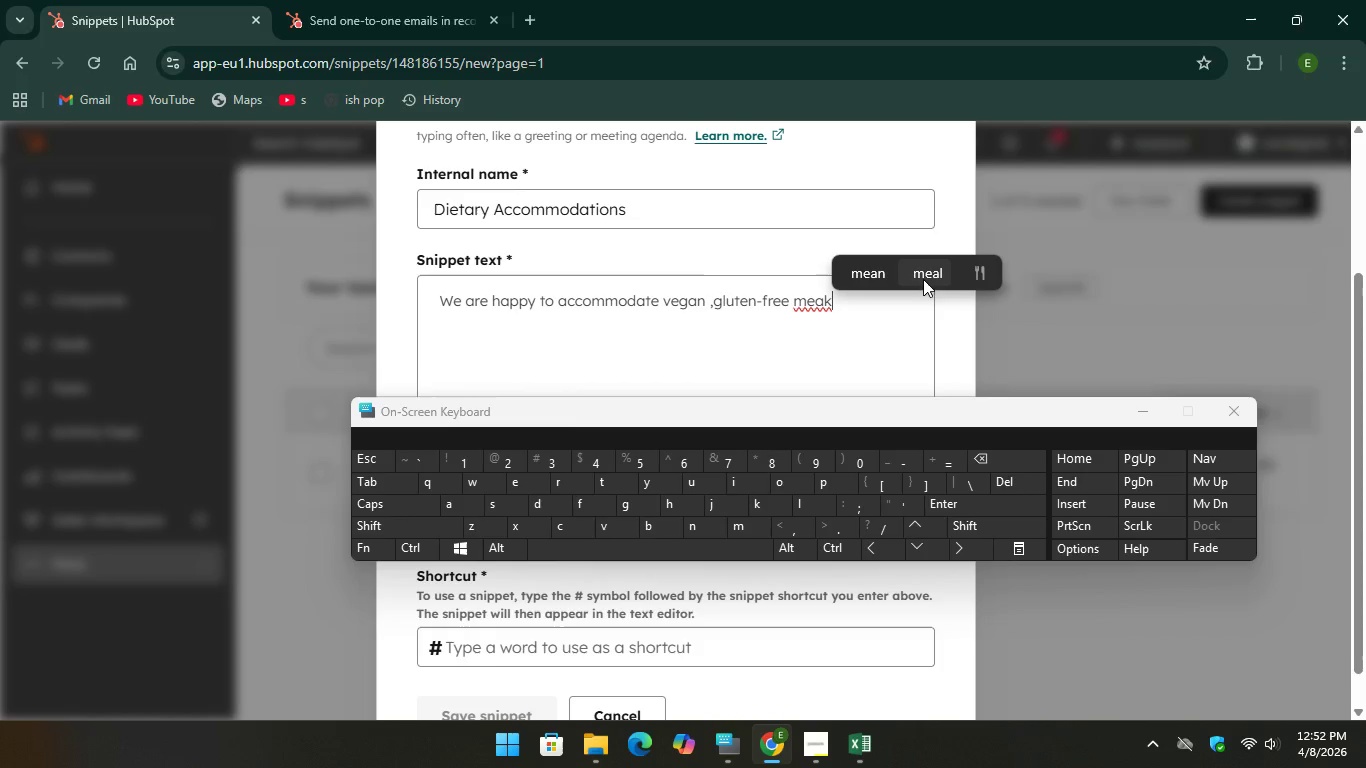 
left_click([925, 269])
 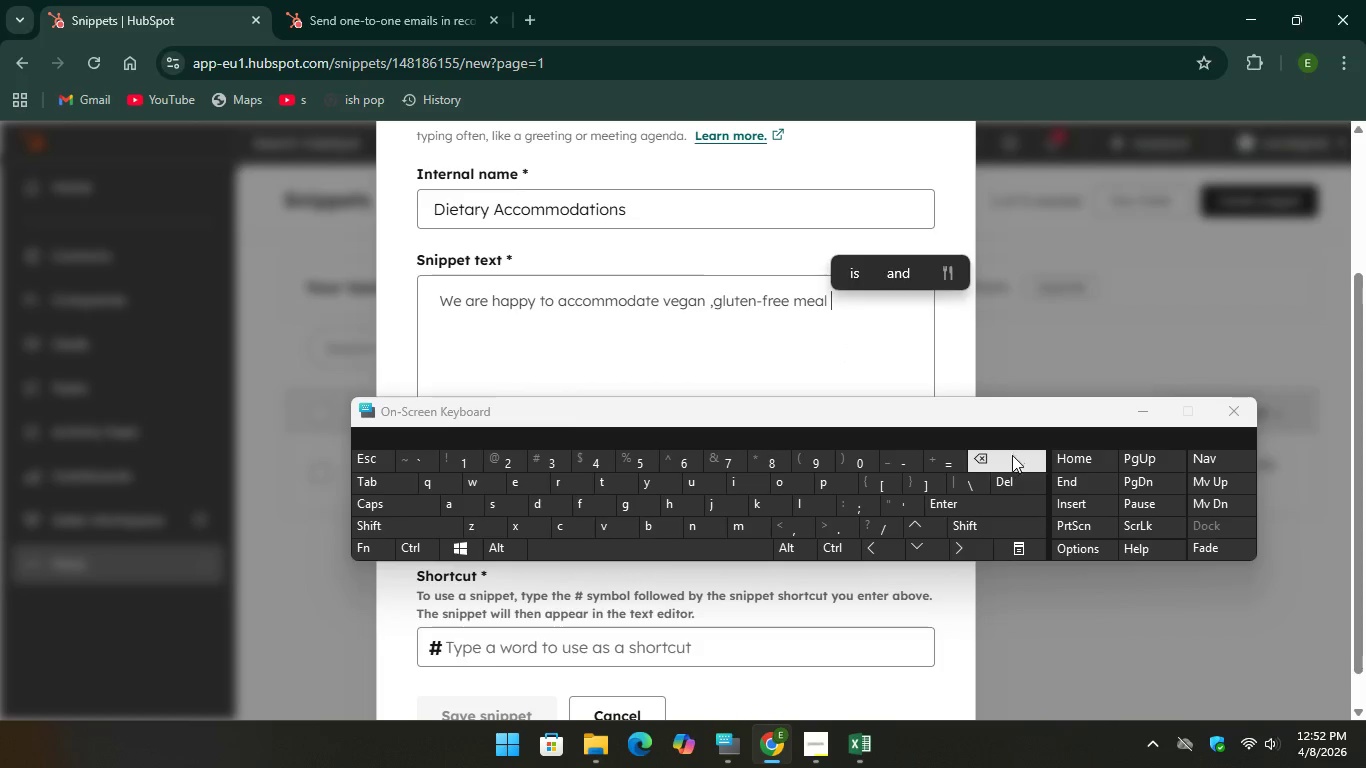 
key(Backspace)
 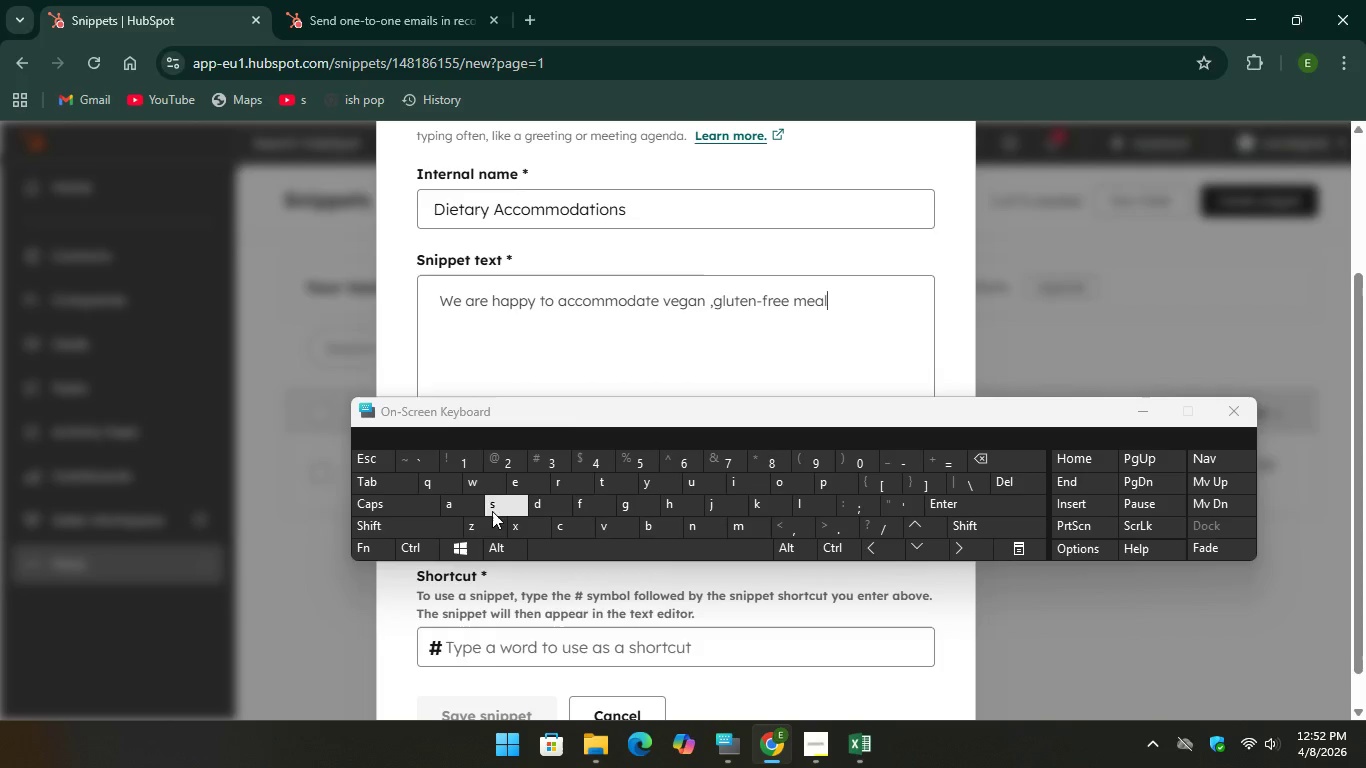 
key(S)
 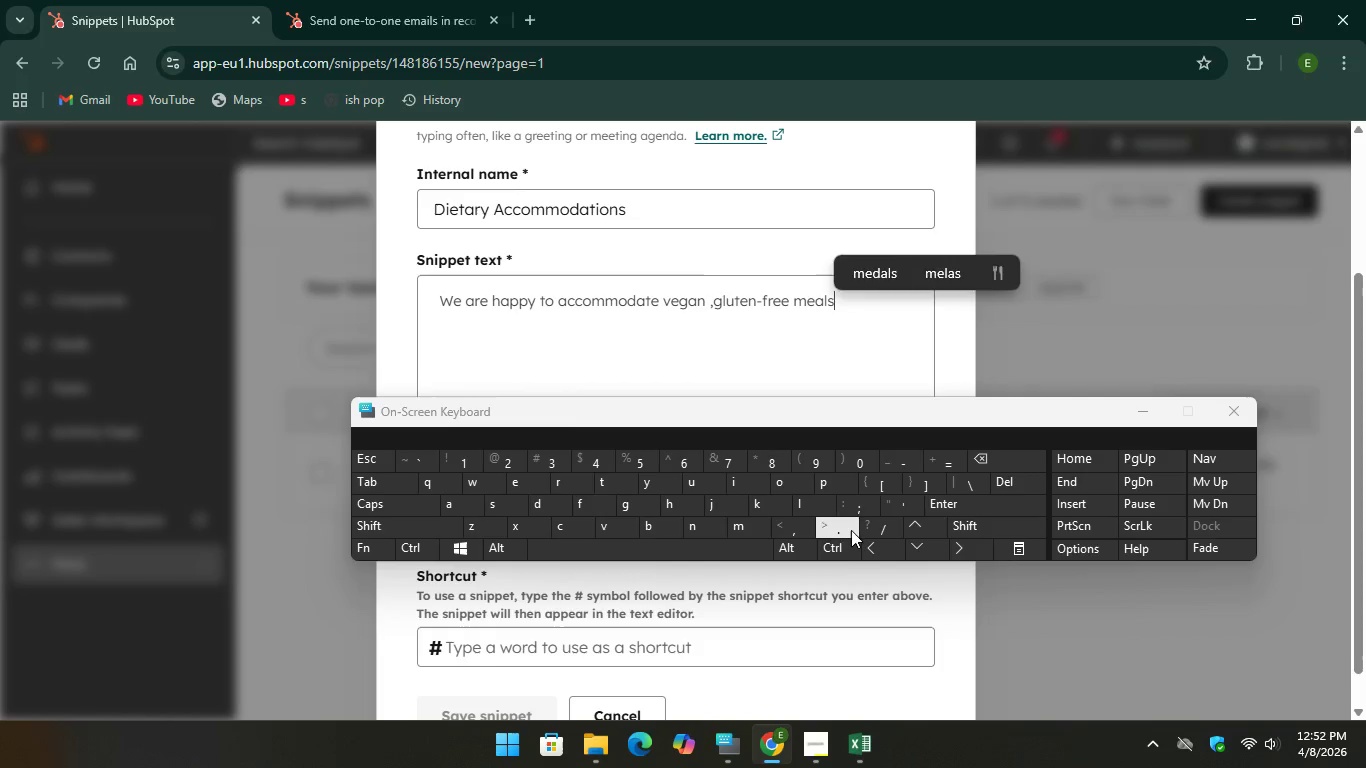 
key(Period)
 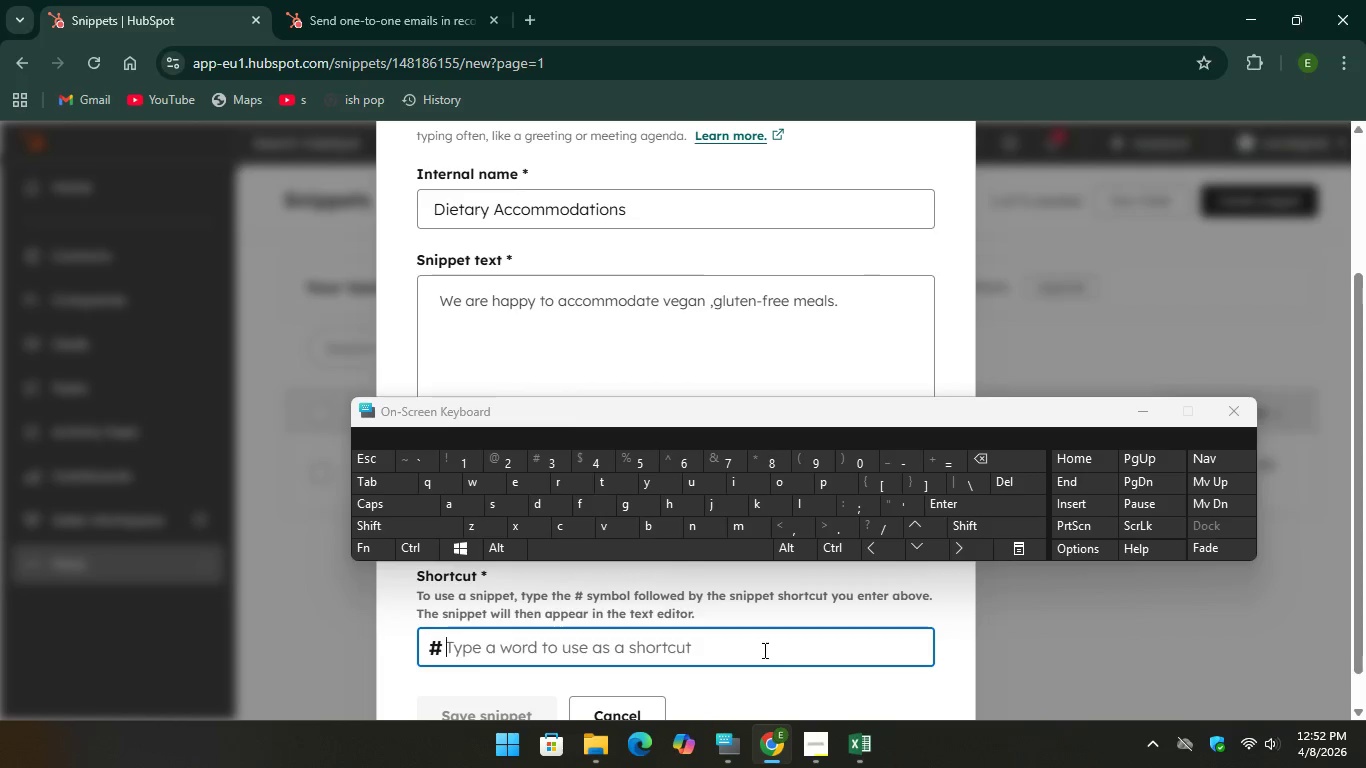 
left_click([763, 650])
 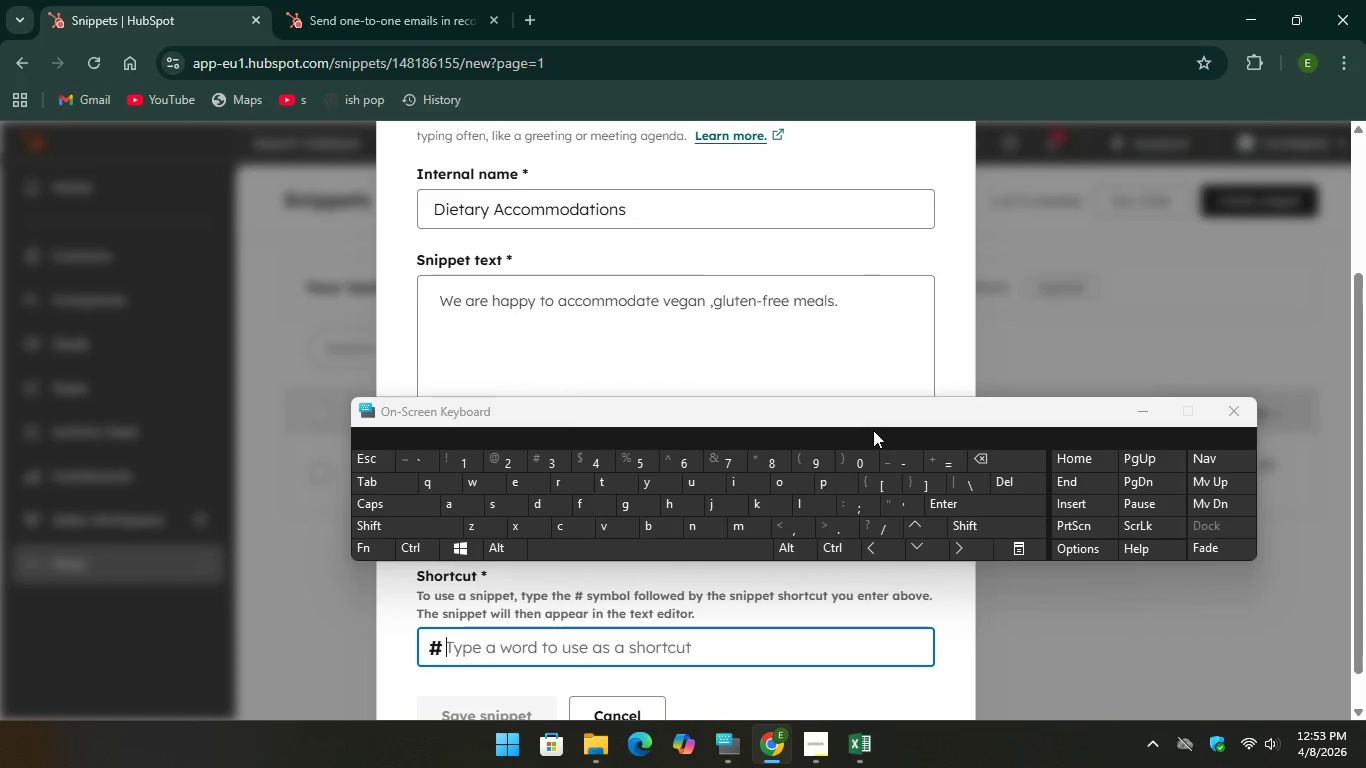 
wait(9.05)
 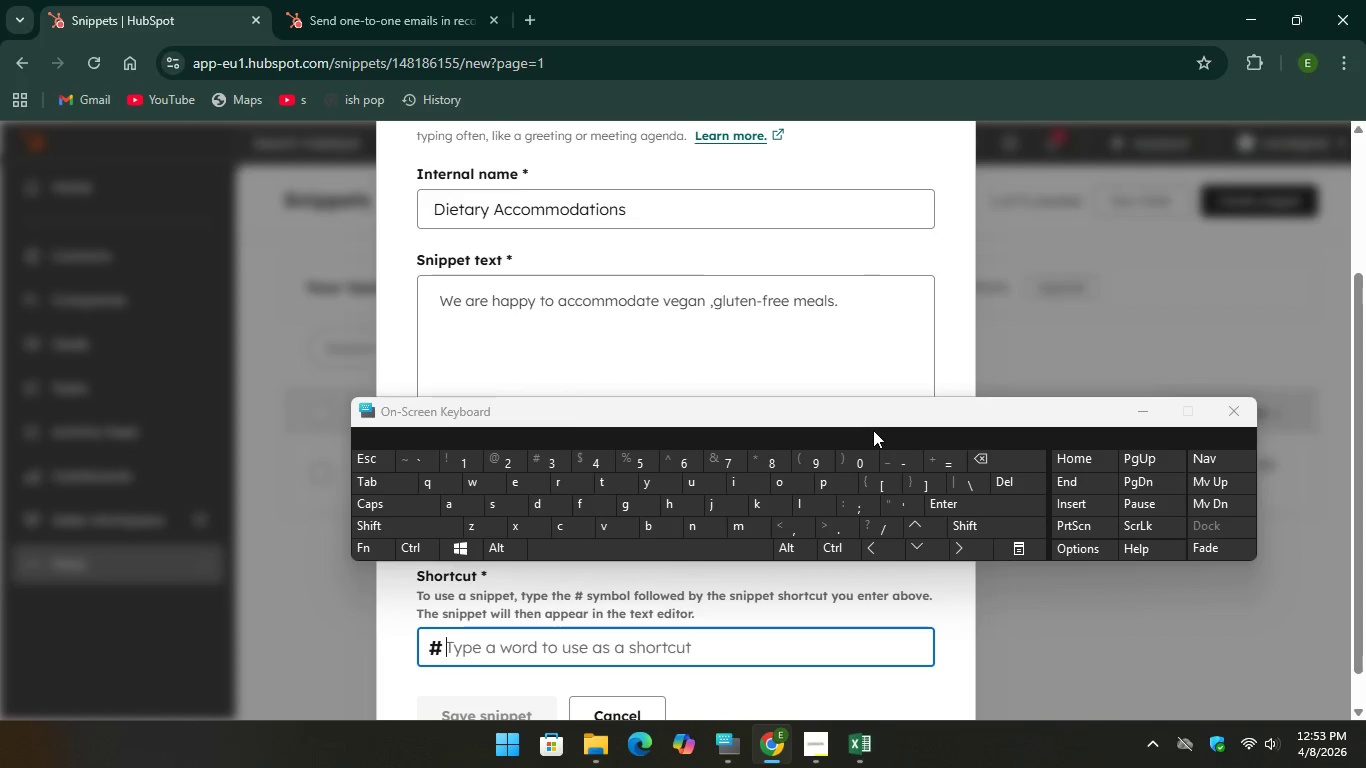 
hold_key(key=CapsLock, duration=1.92)
 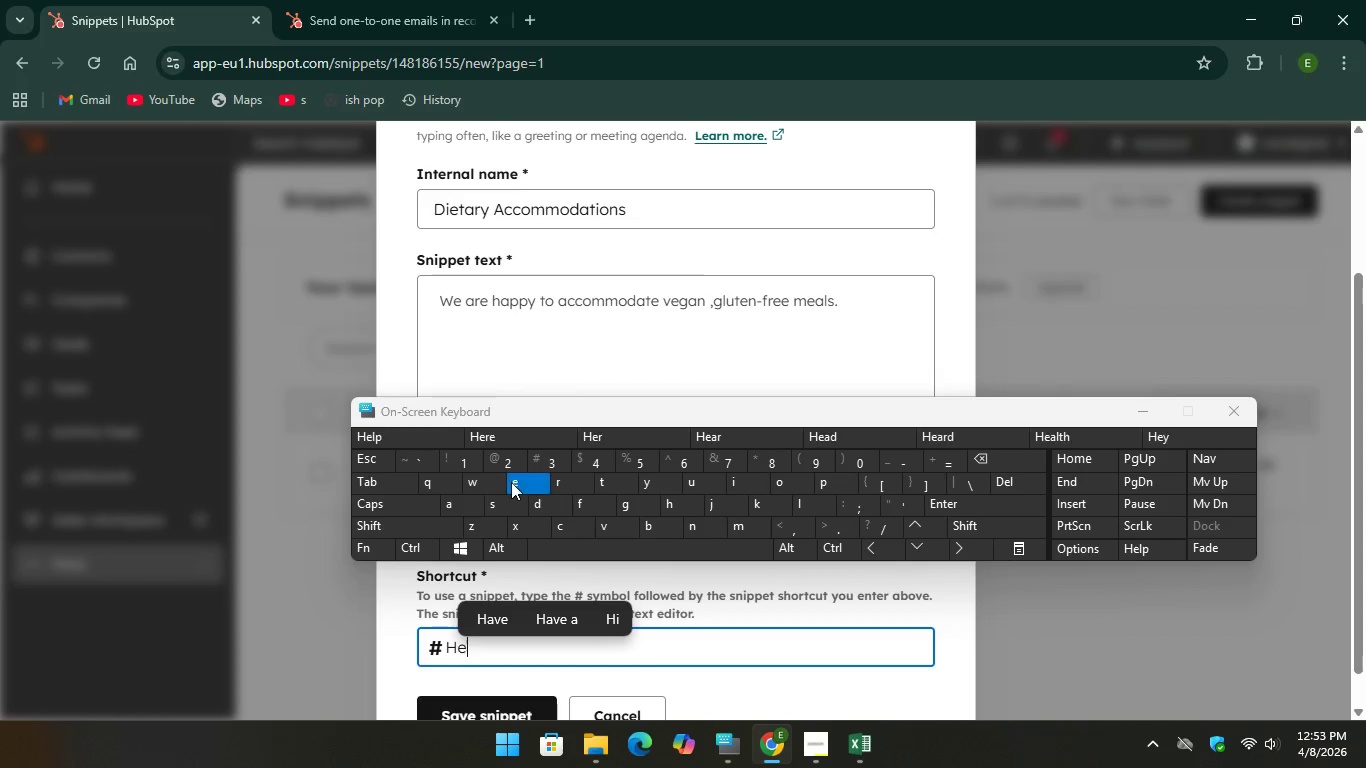 
type(HEALTHY)
 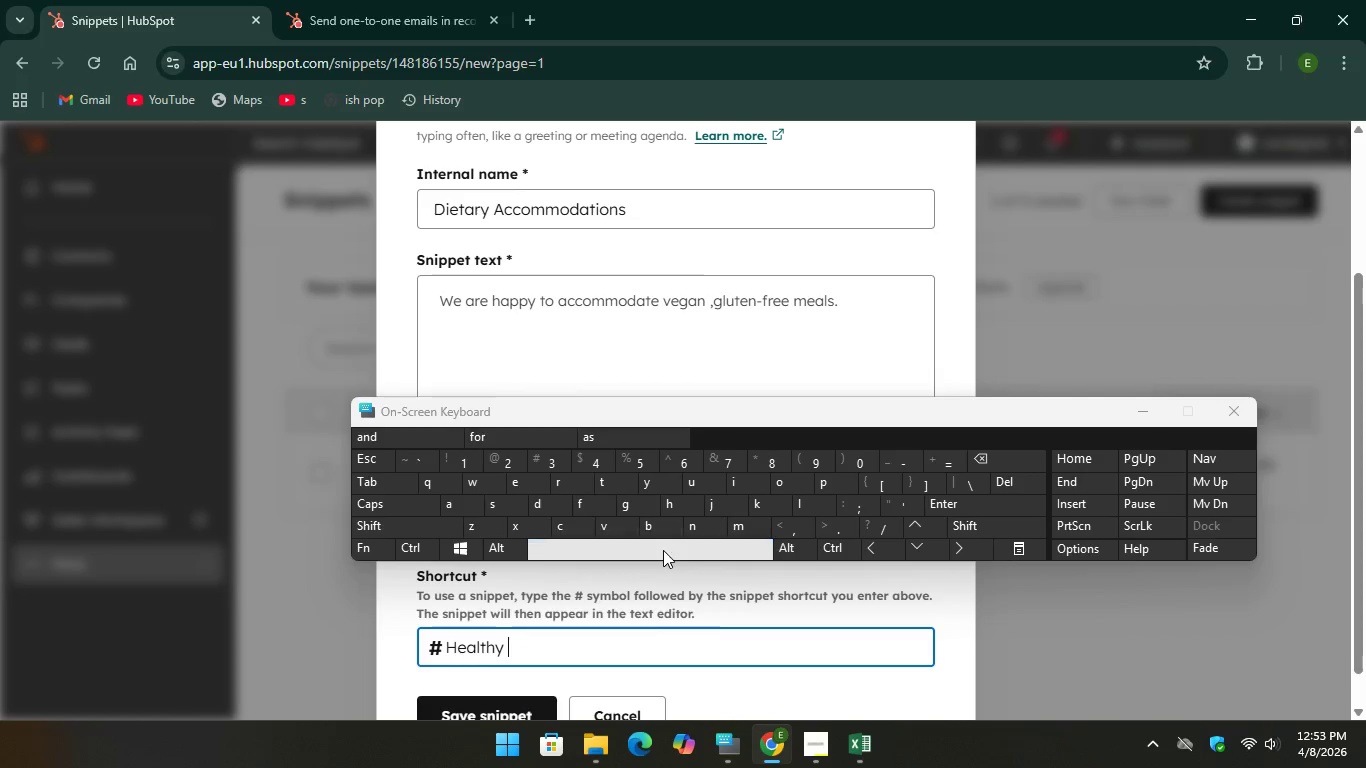 
type( Eating)
 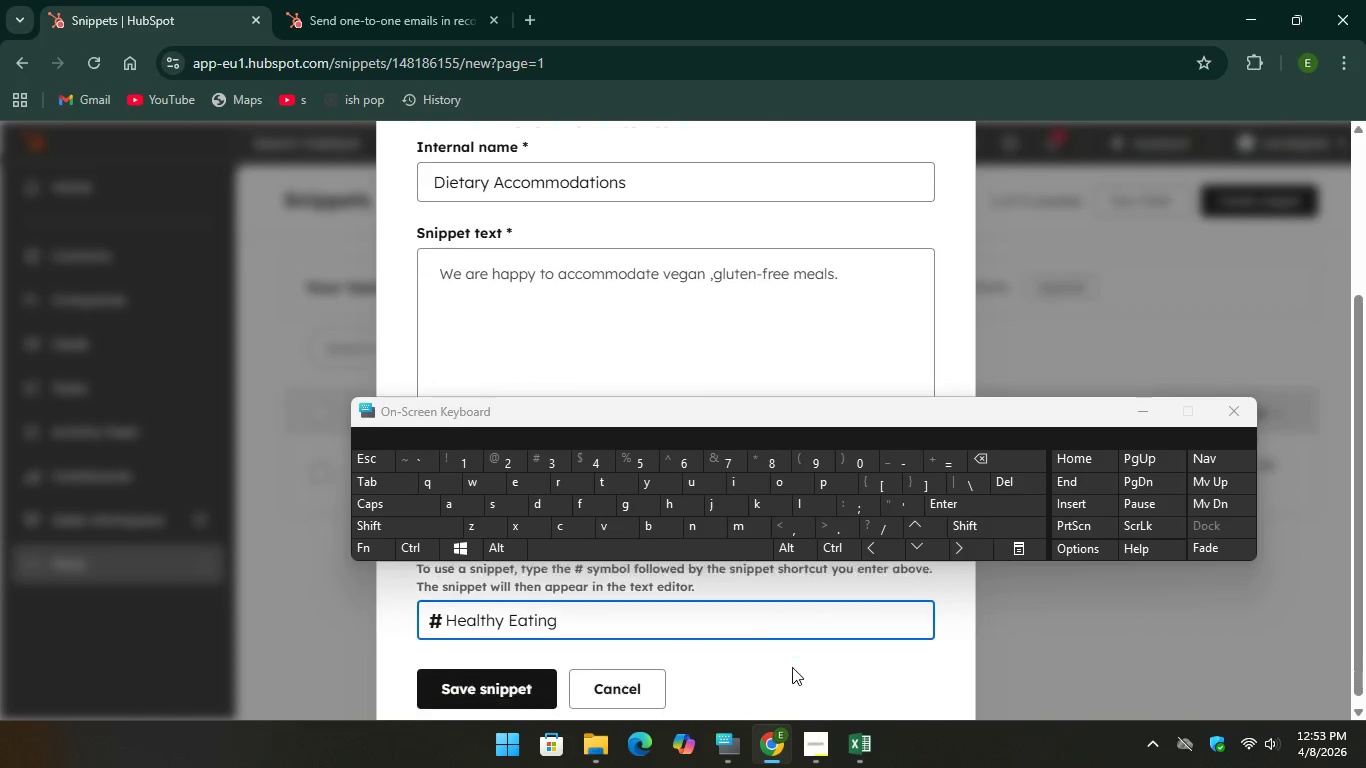 
scroll: coordinate [792, 667], scroll_direction: down, amount: 2.0
 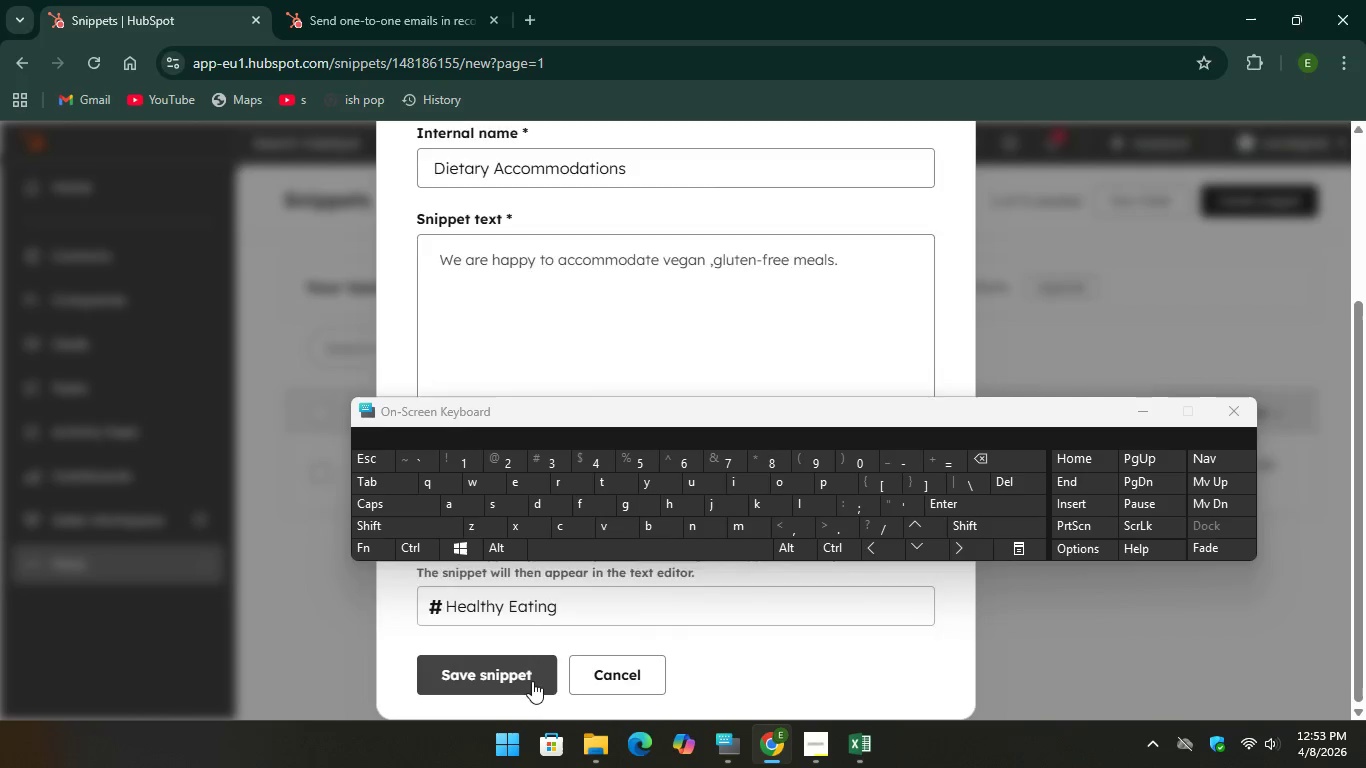 
left_click([532, 681])
 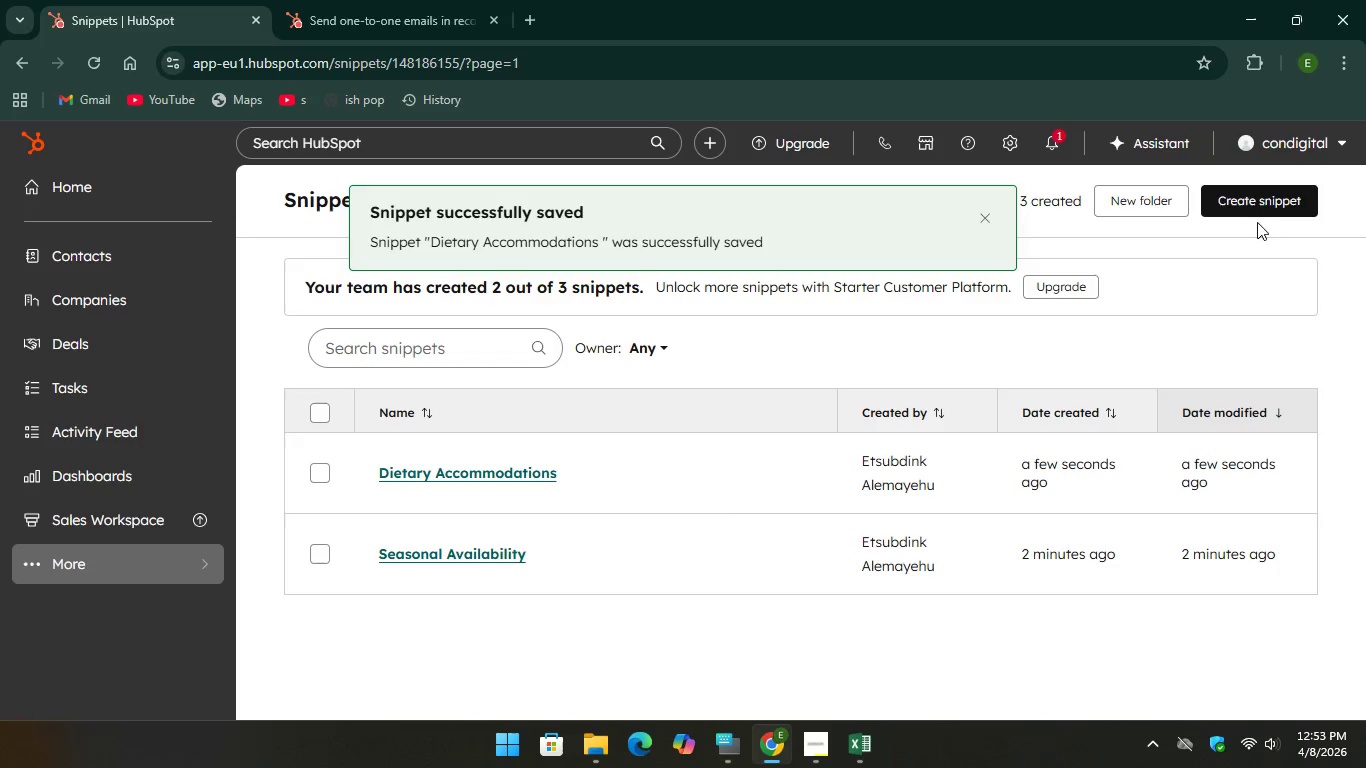 
left_click([1253, 206])
 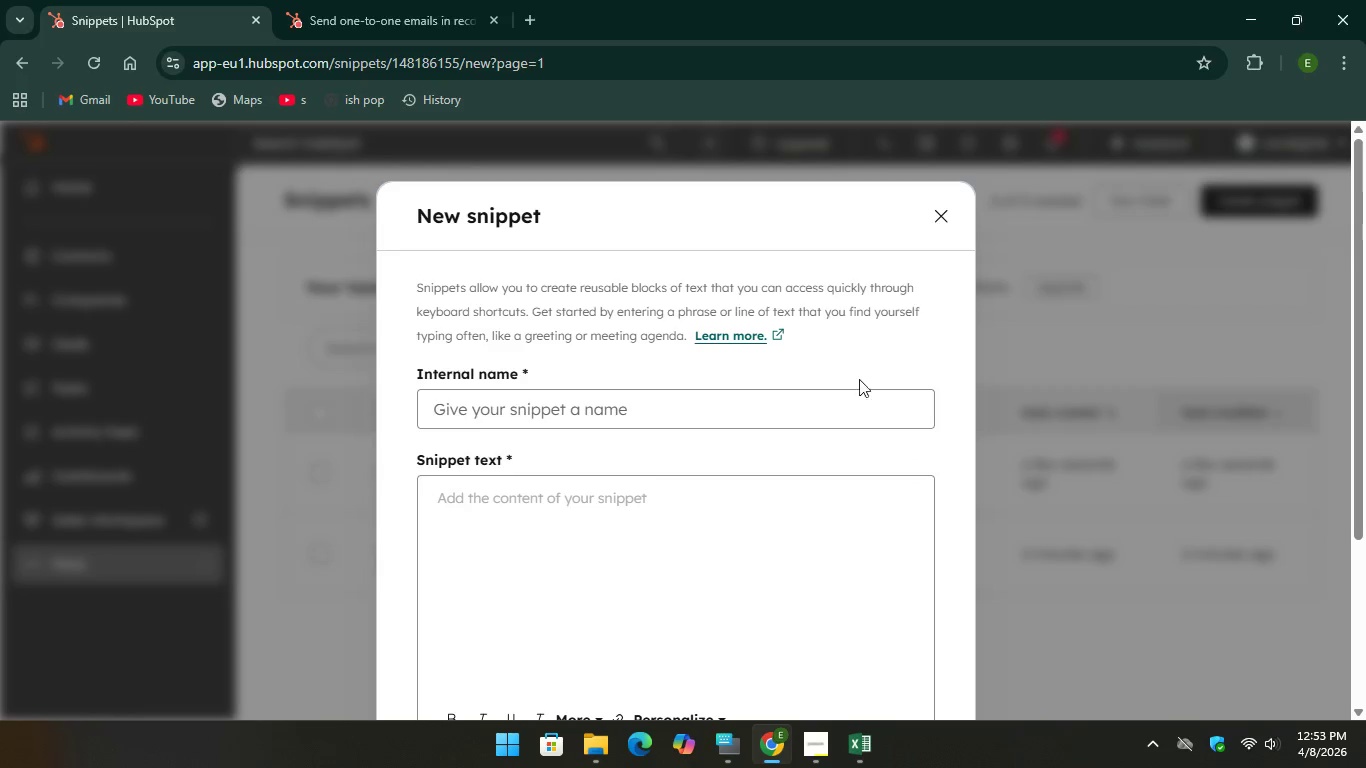 
left_click([787, 403])
 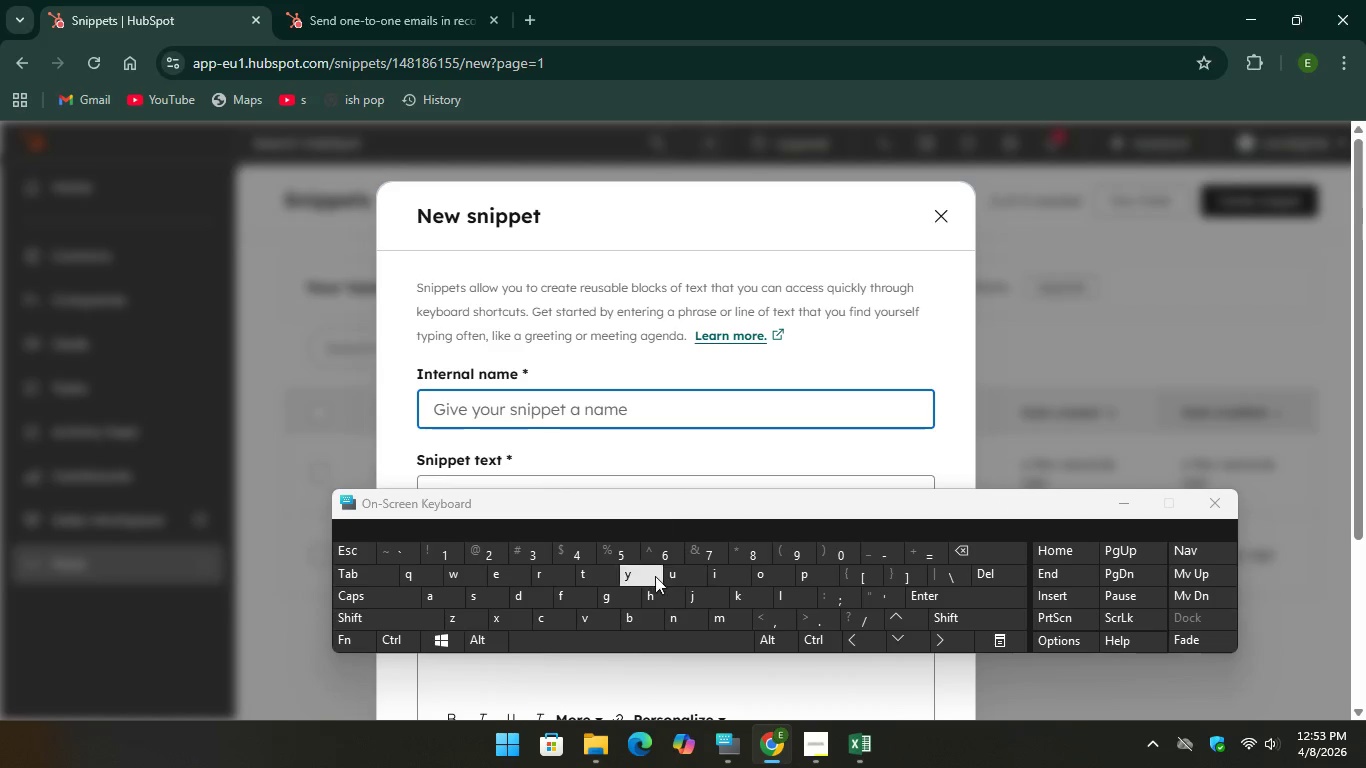 
type(GROU)
 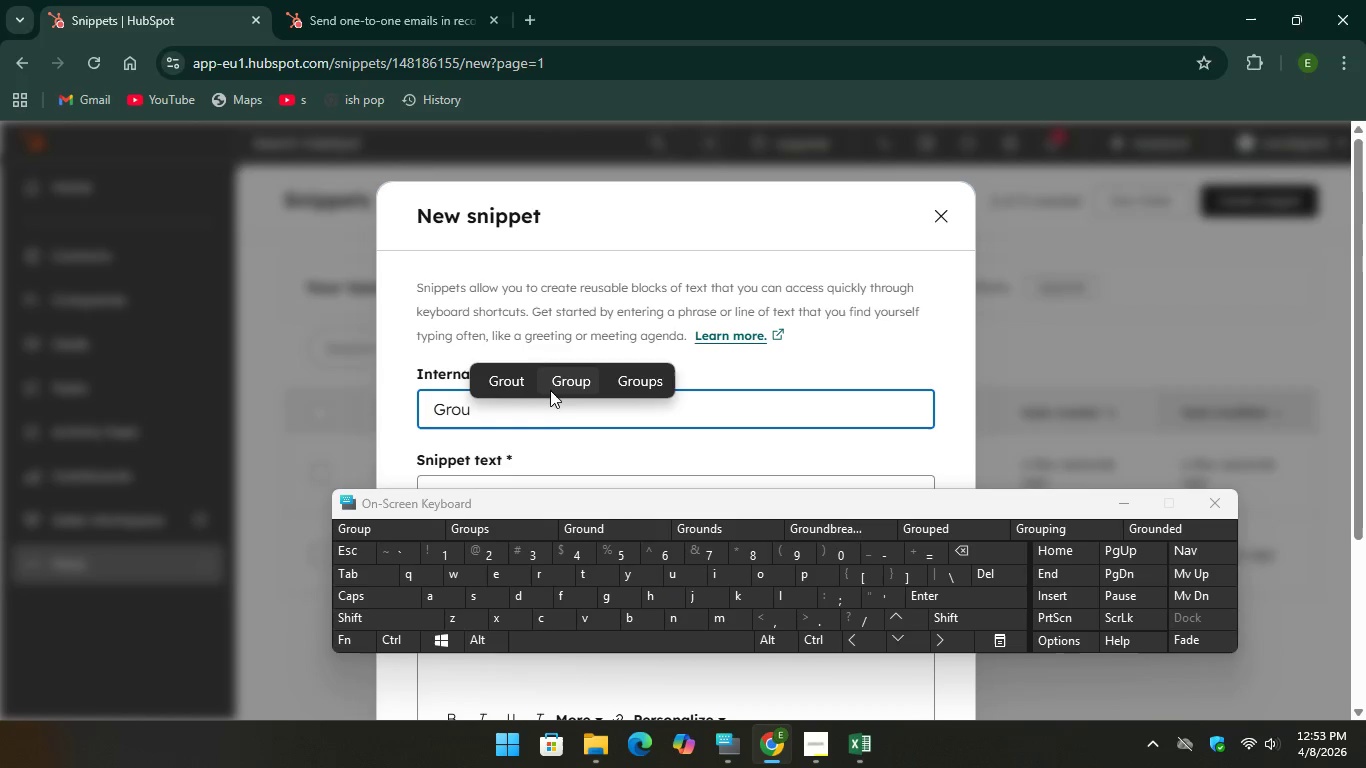 
hold_key(key=CapsLock, duration=9.91)
 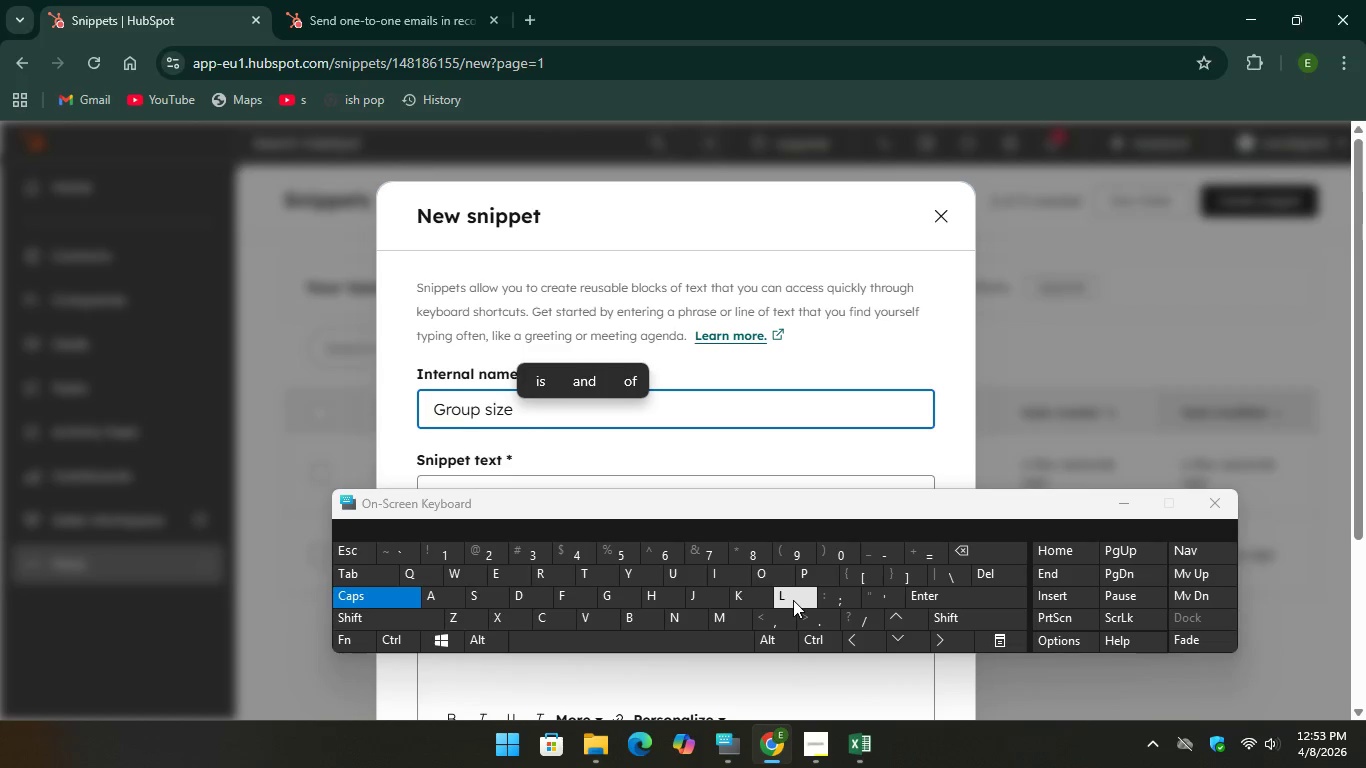 
left_click([582, 383])
 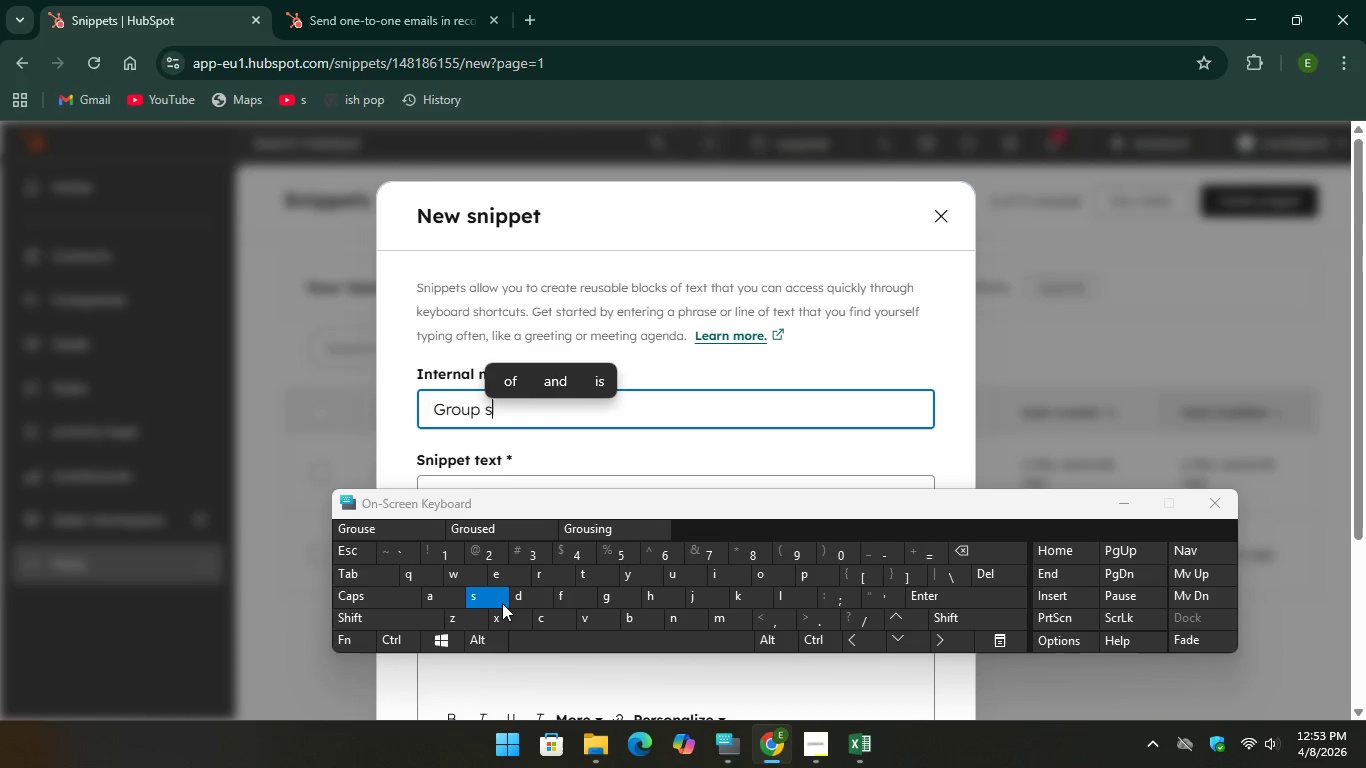 
type(SIZE Limi)
 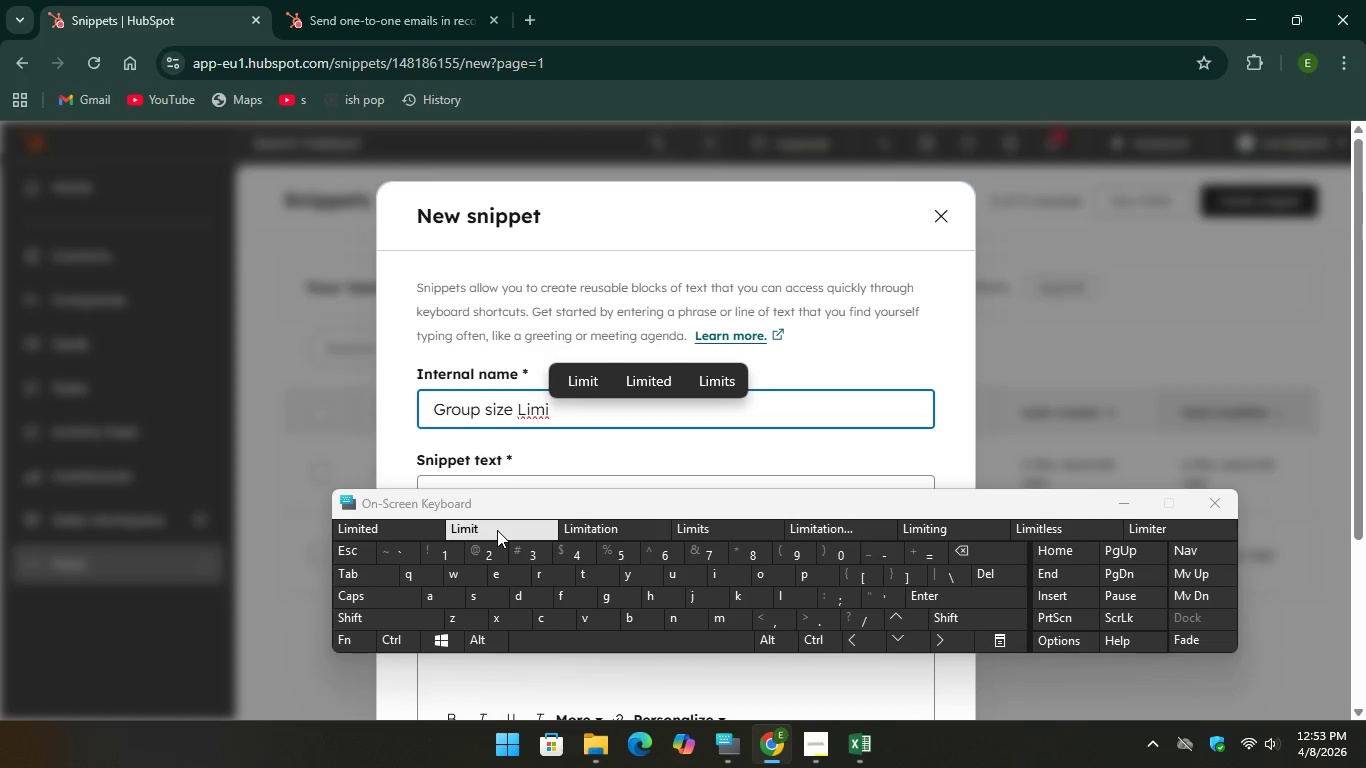 
key(Unknown)
 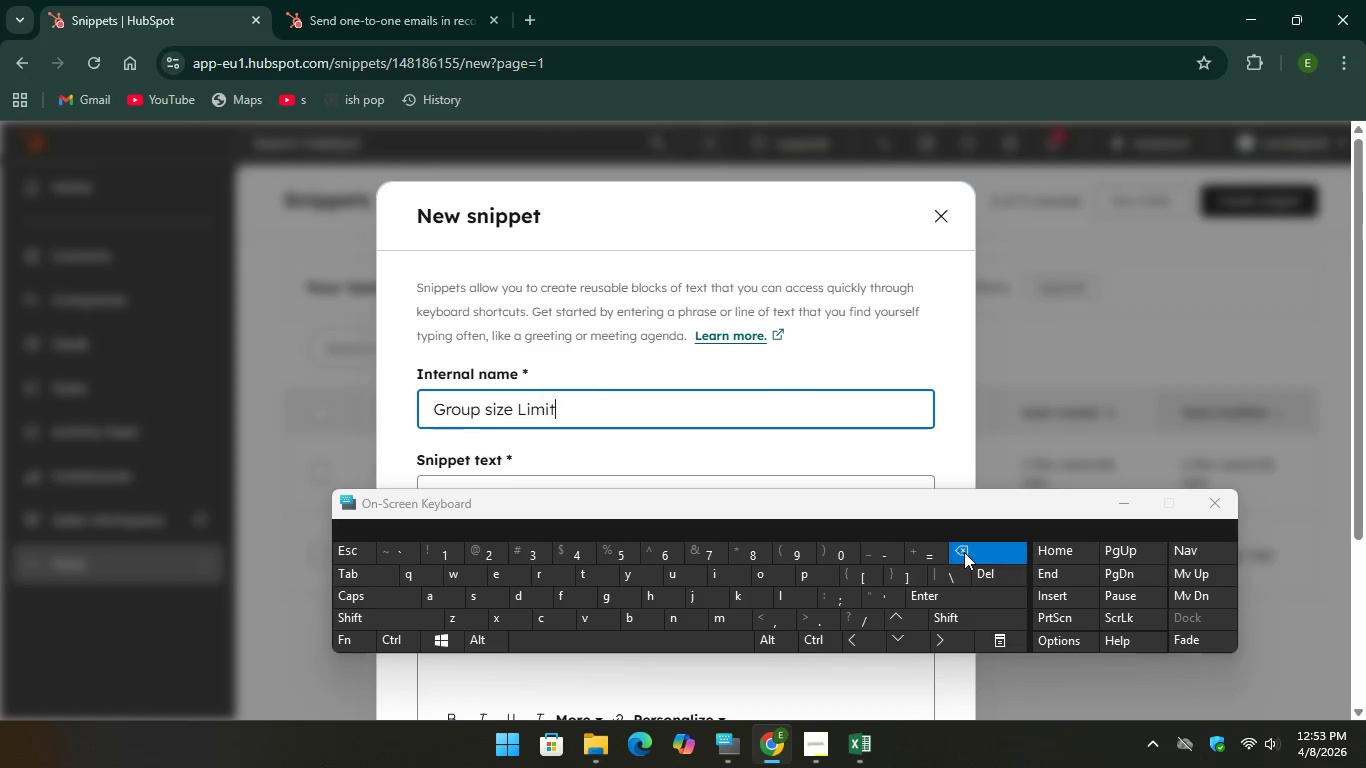 
key(Unknown)
 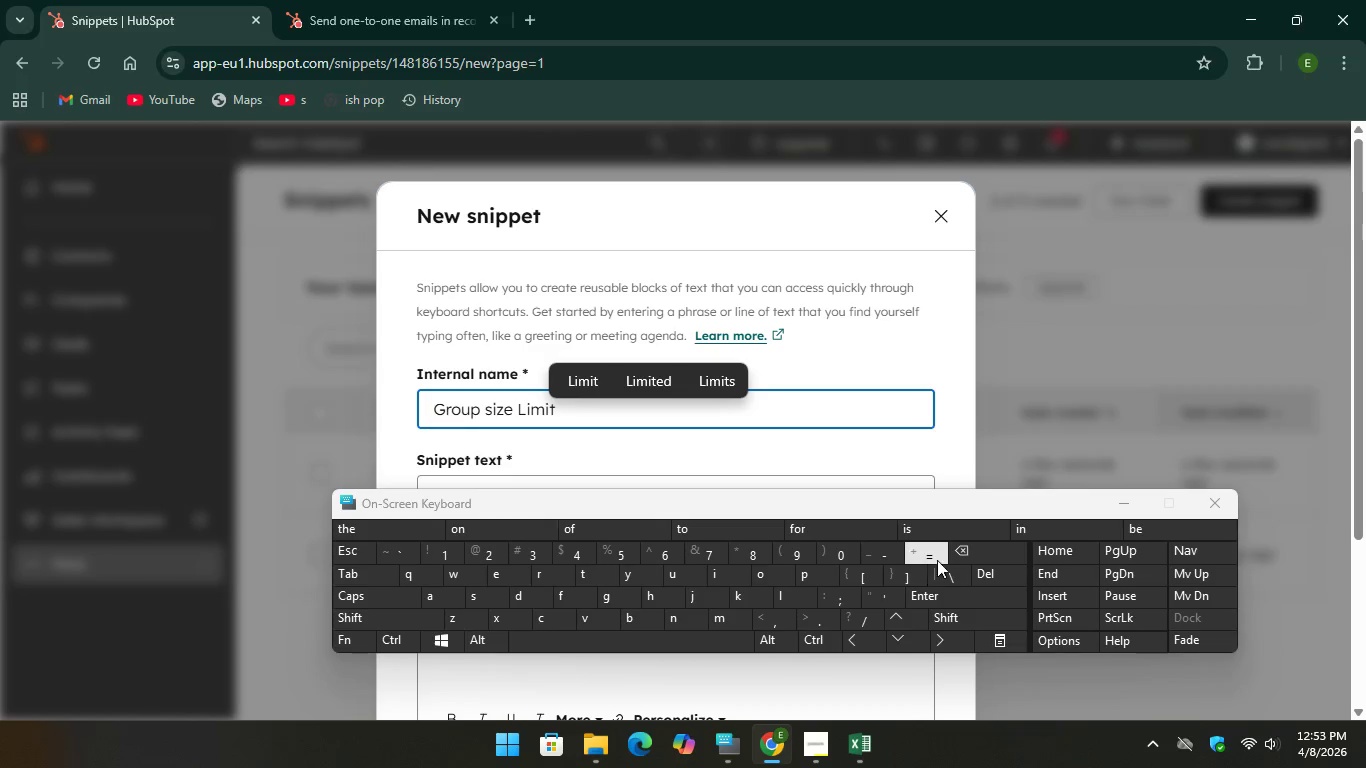 
key(Backspace)
 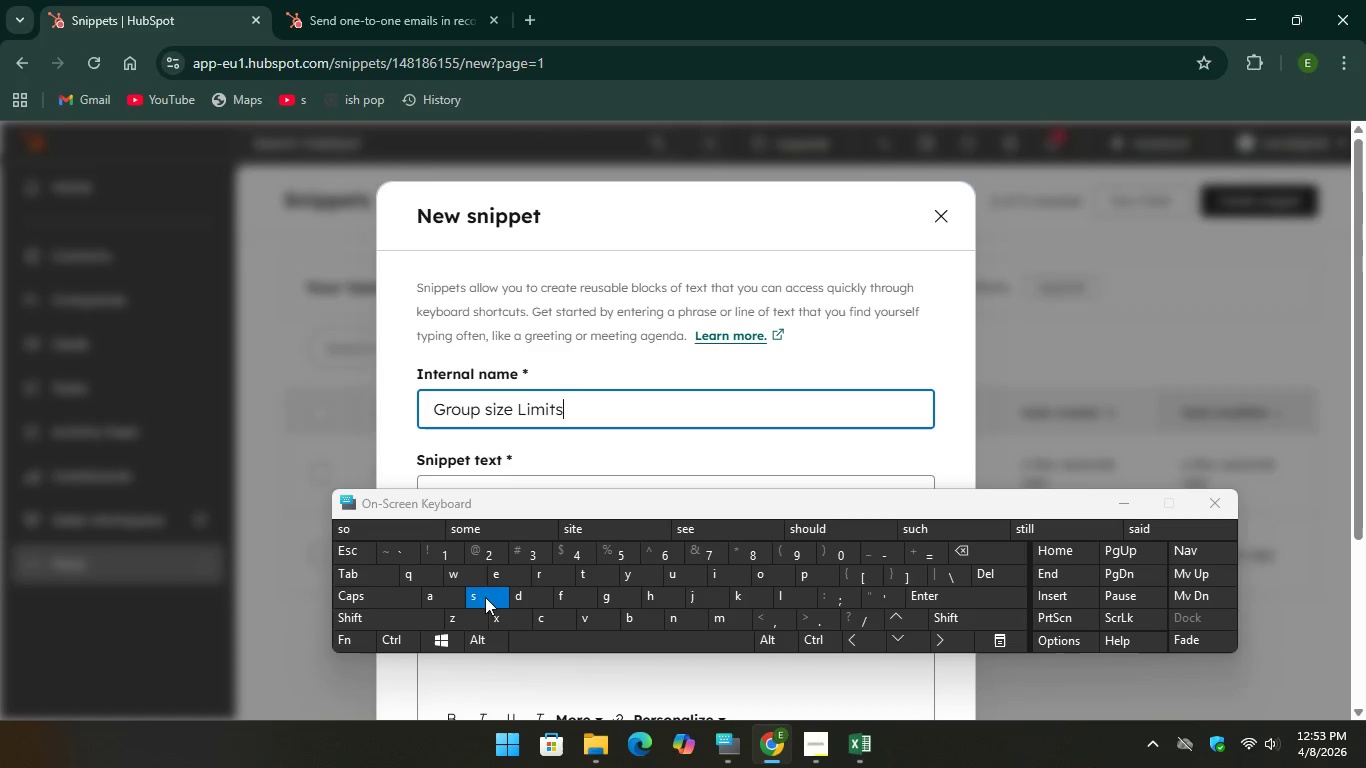 
key(S)
 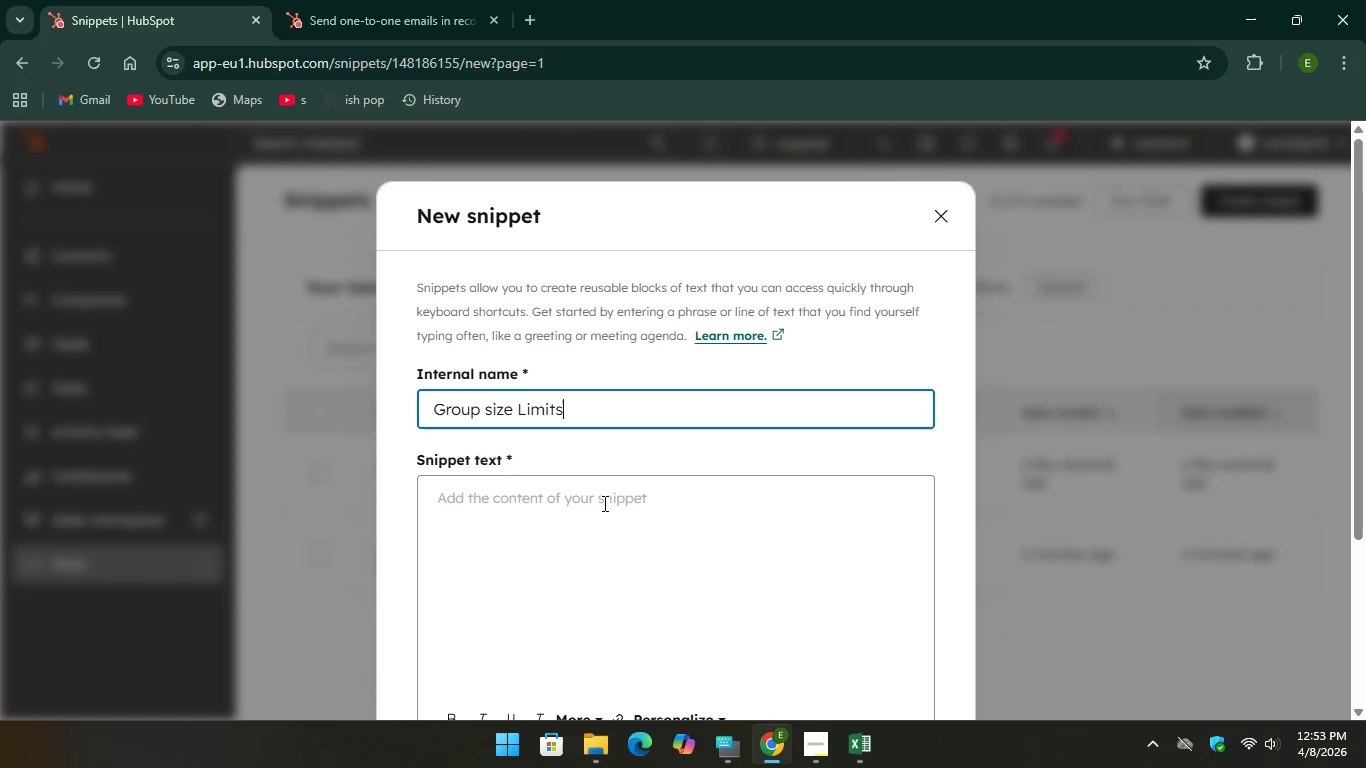 
left_click([599, 505])
 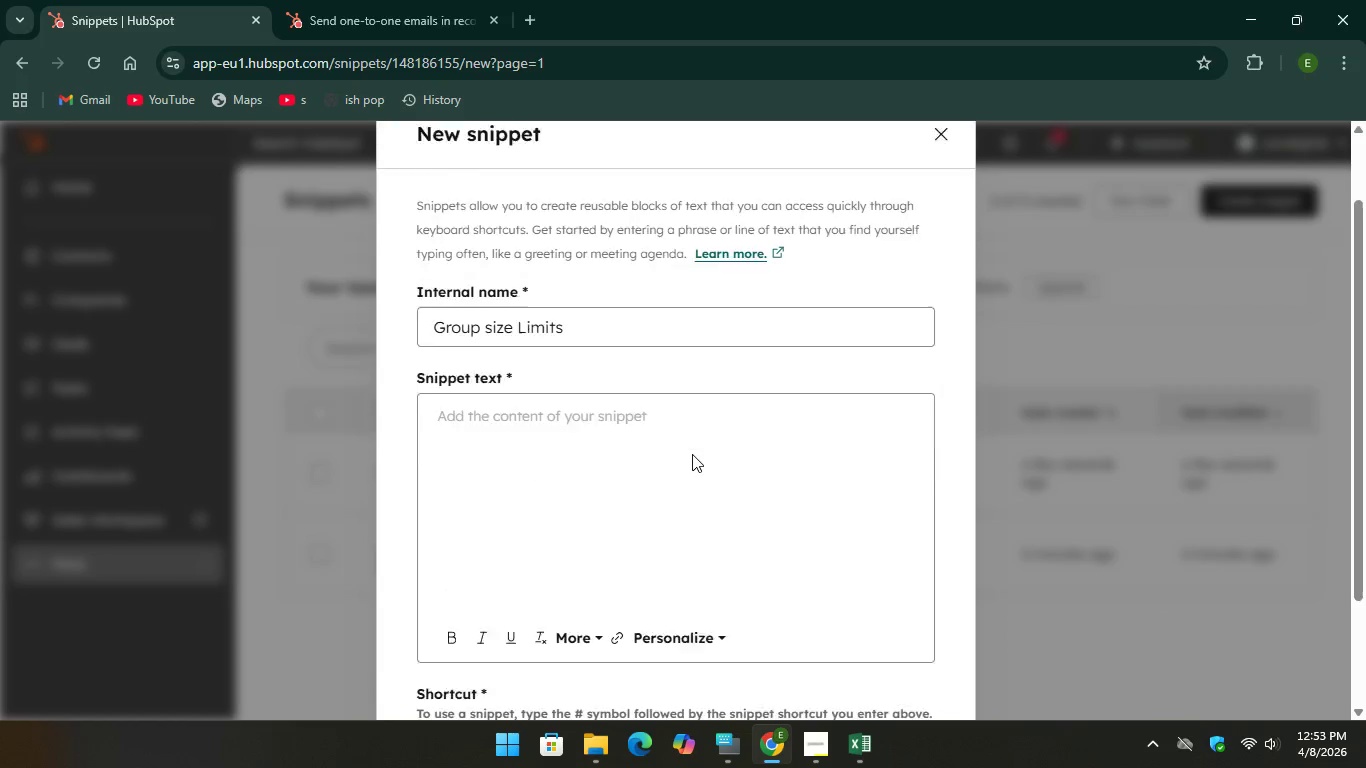 
scroll: coordinate [723, 455], scroll_direction: down, amount: 3.0
 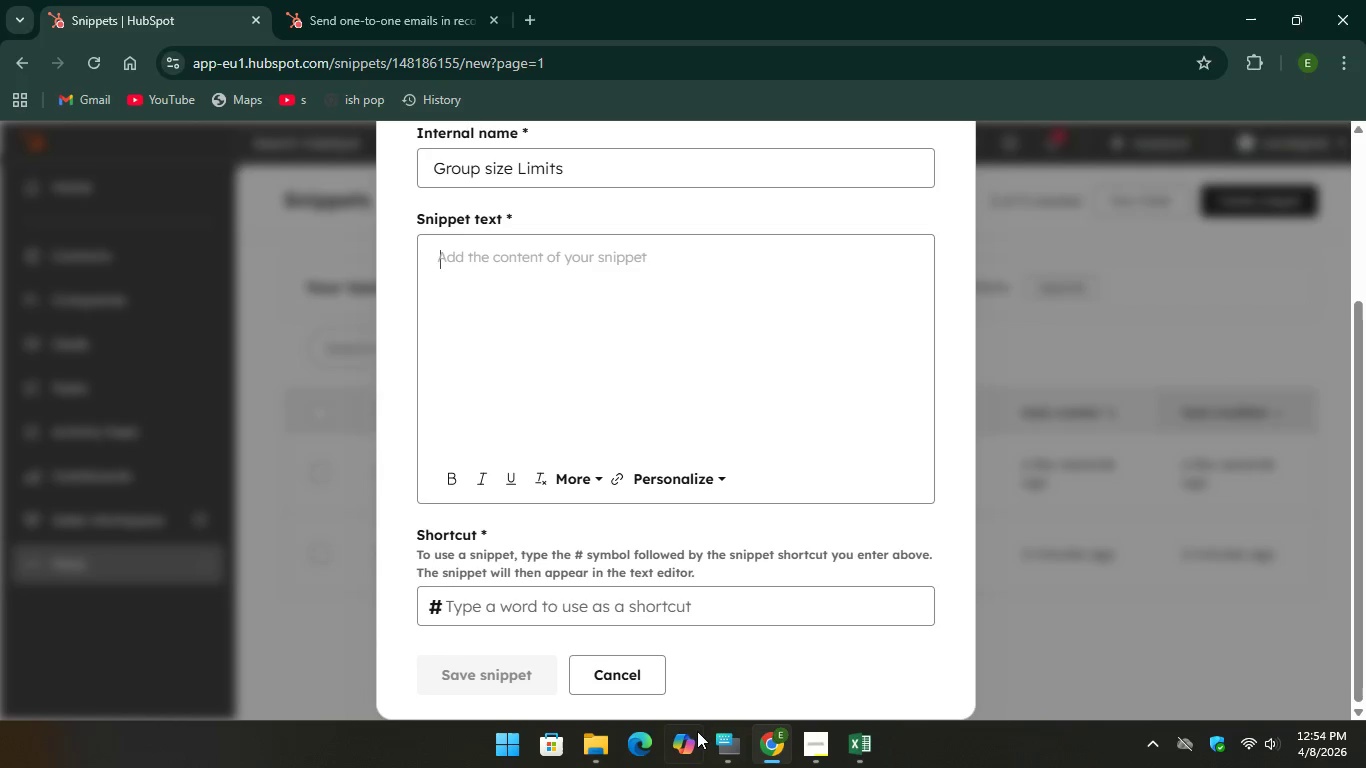 
left_click([725, 743])
 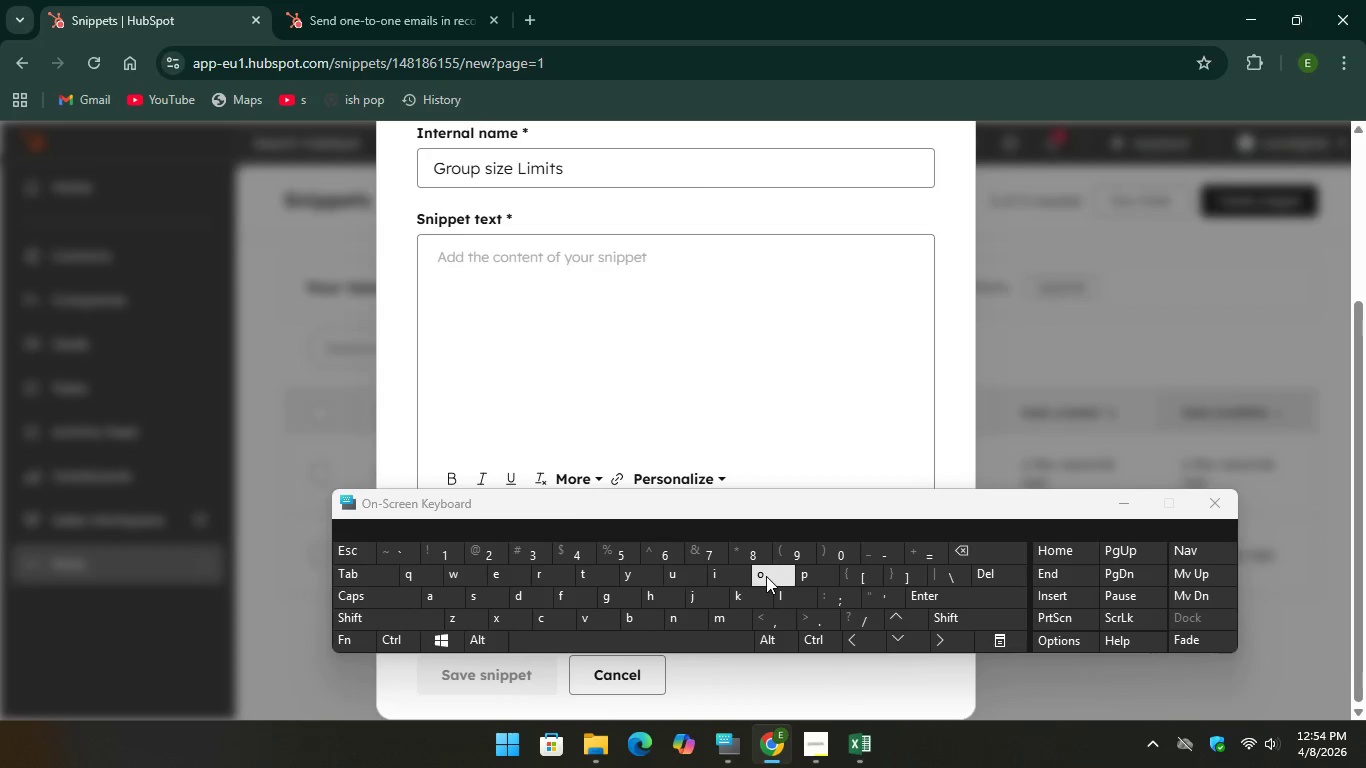 
type(ou)
 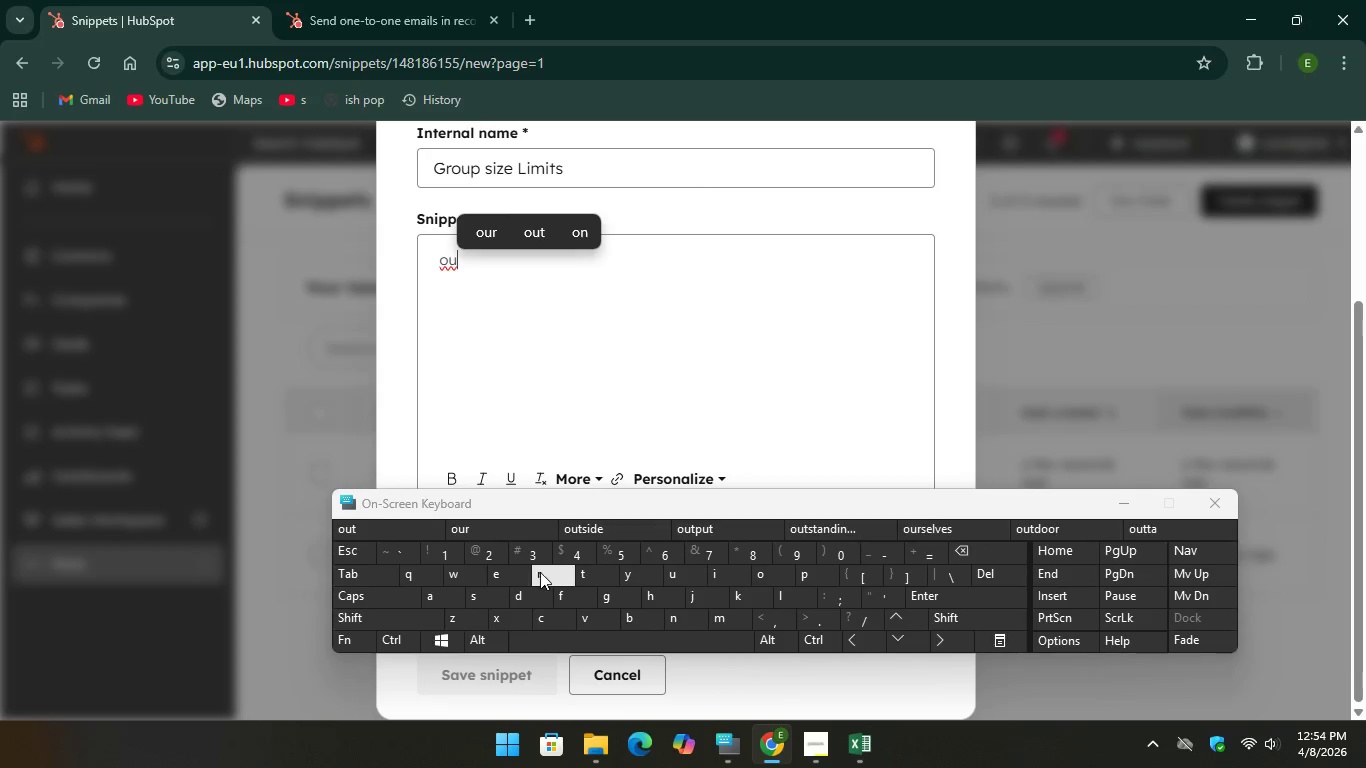 
type(r ex2)
key(Backspace)
 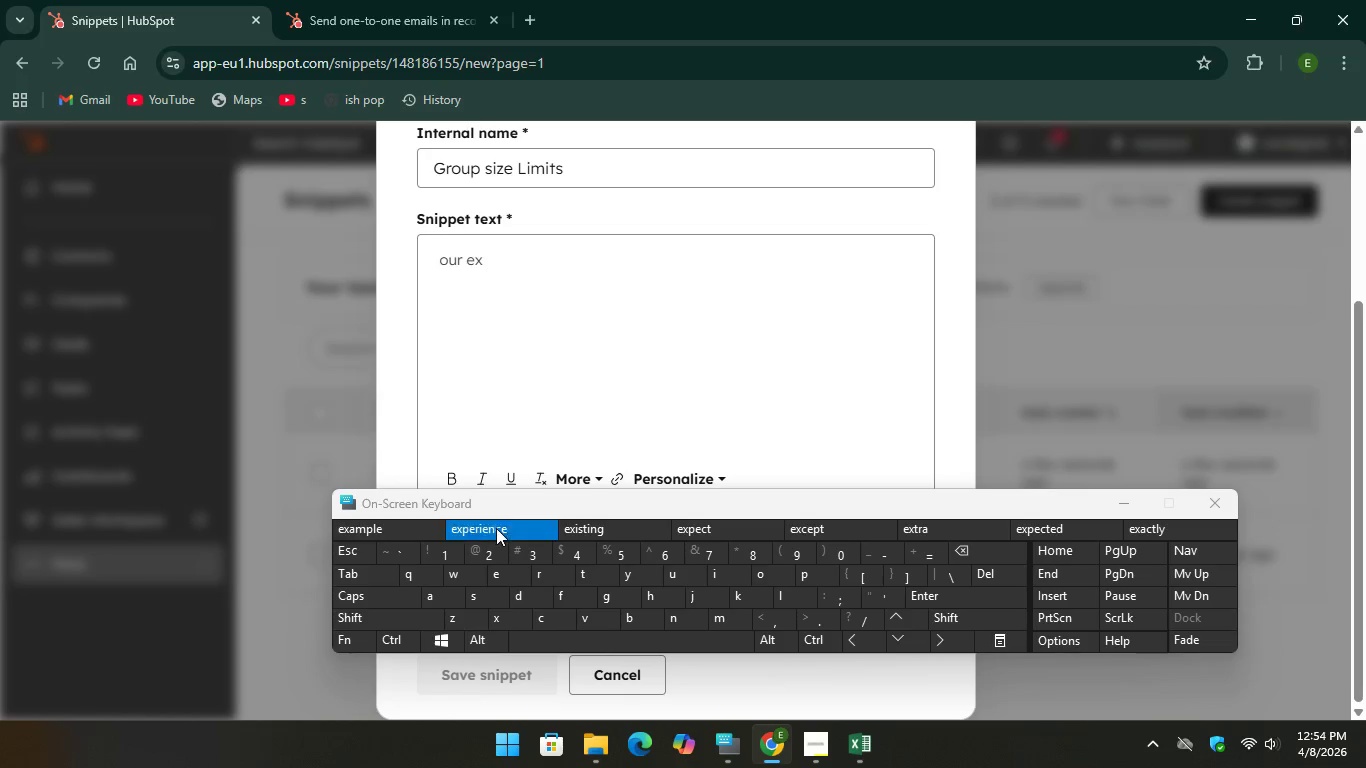 
key(Unknown)
 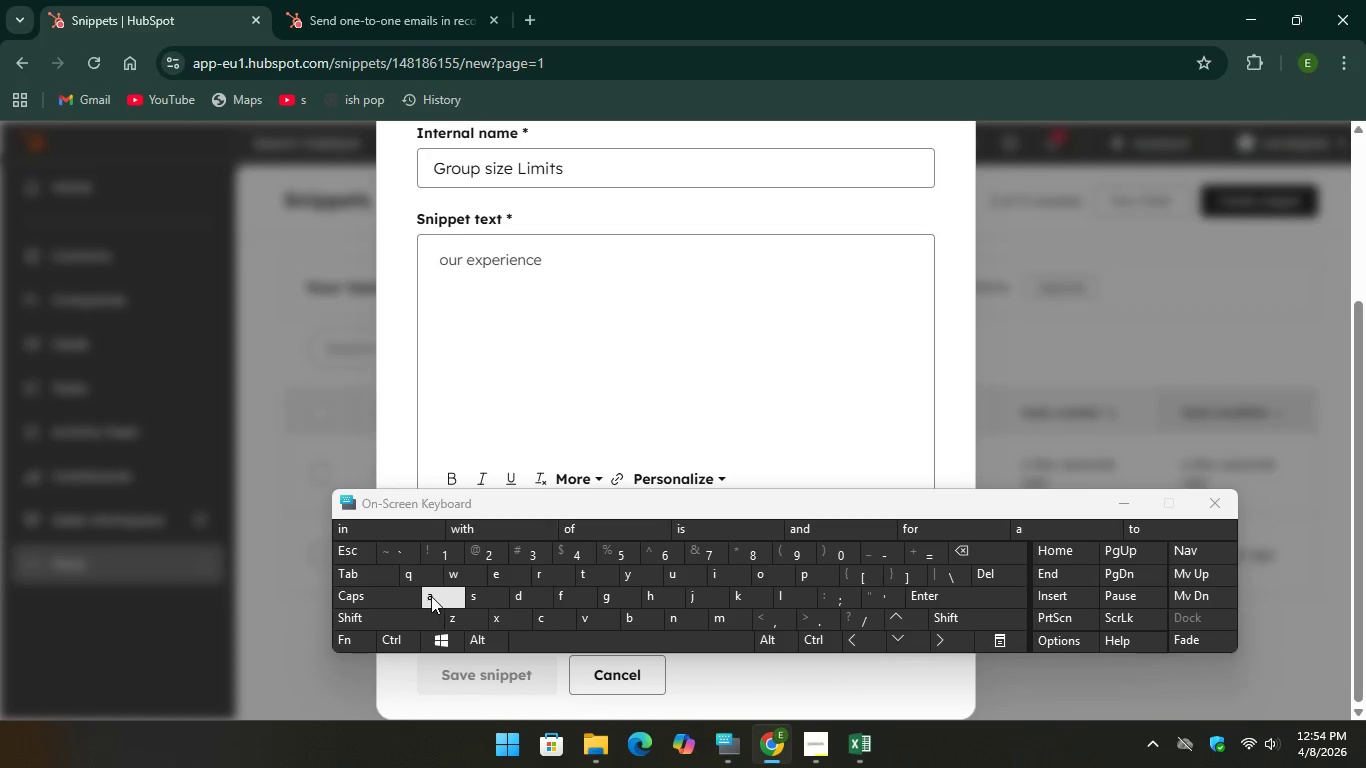 
key(Unknown)
 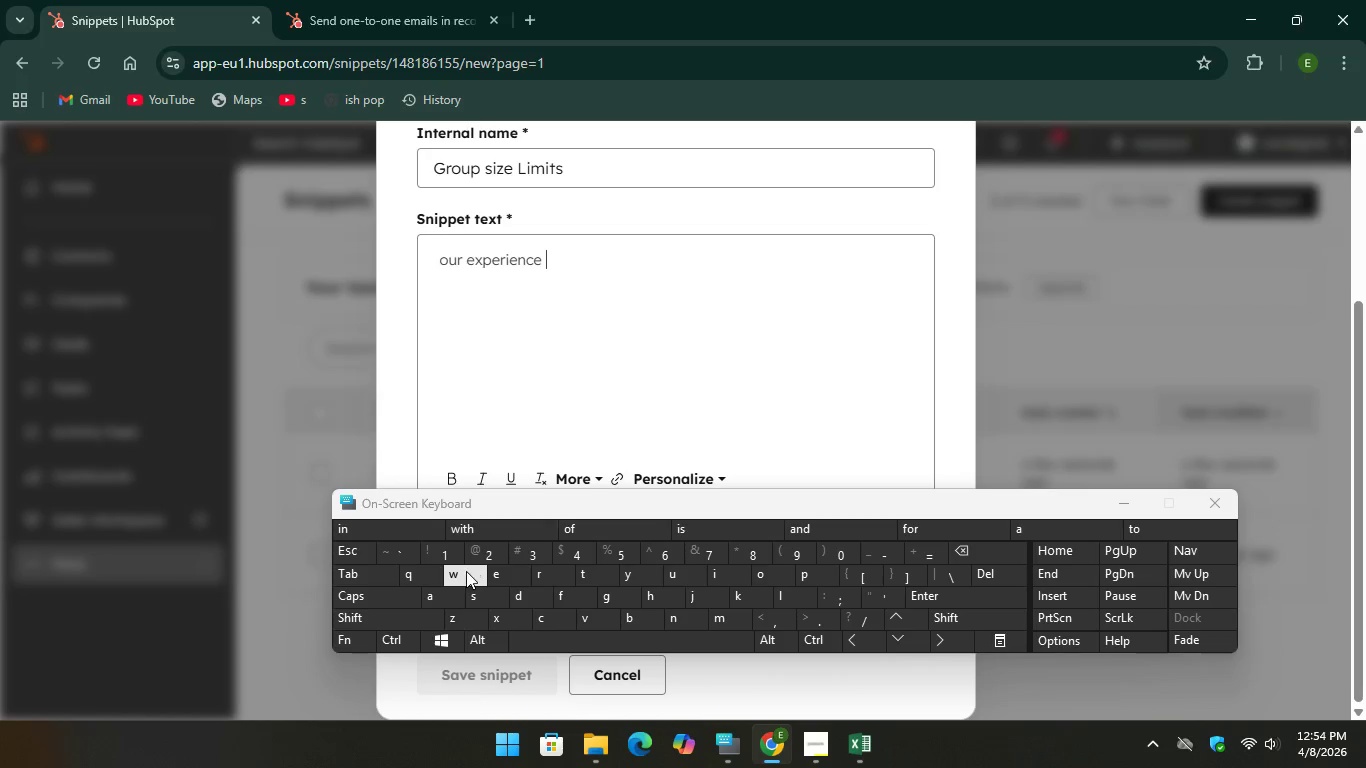 
key(Unknown)
 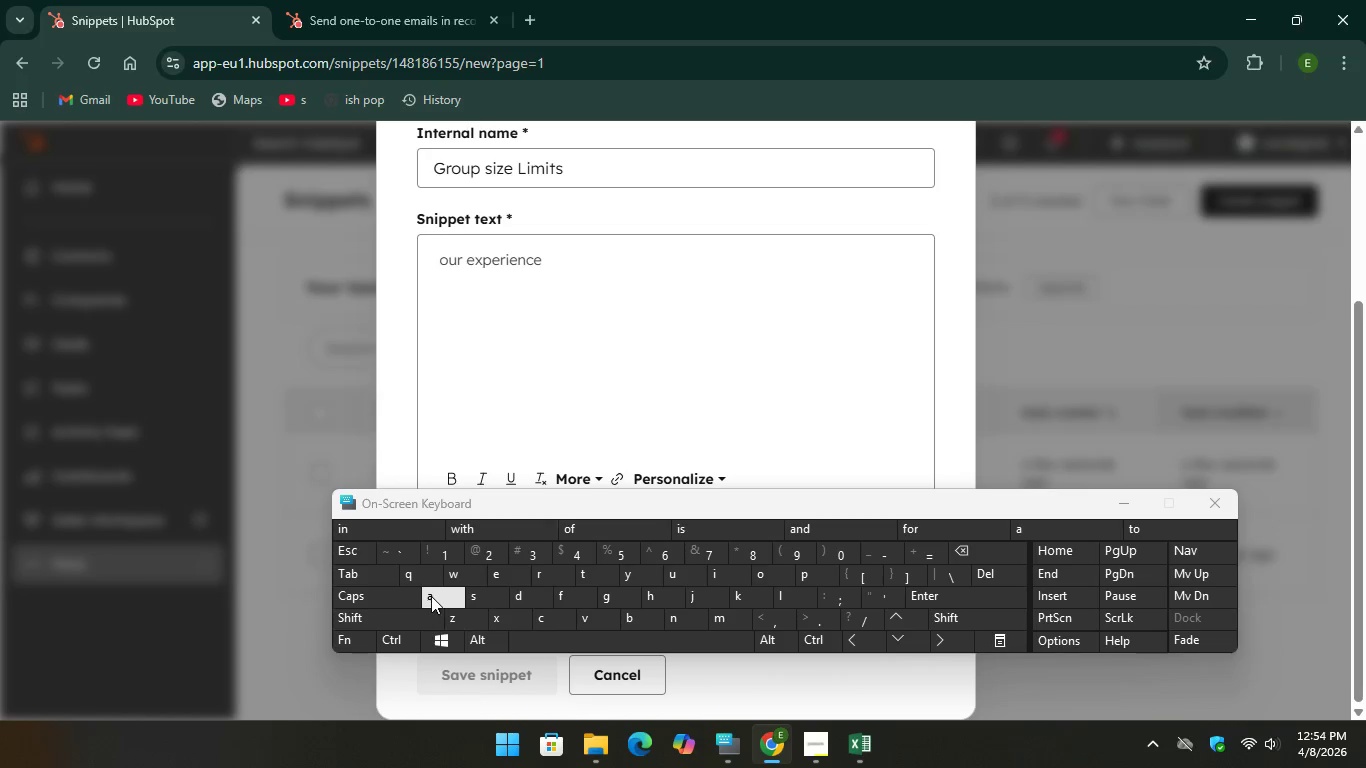 
type(are best for group )
 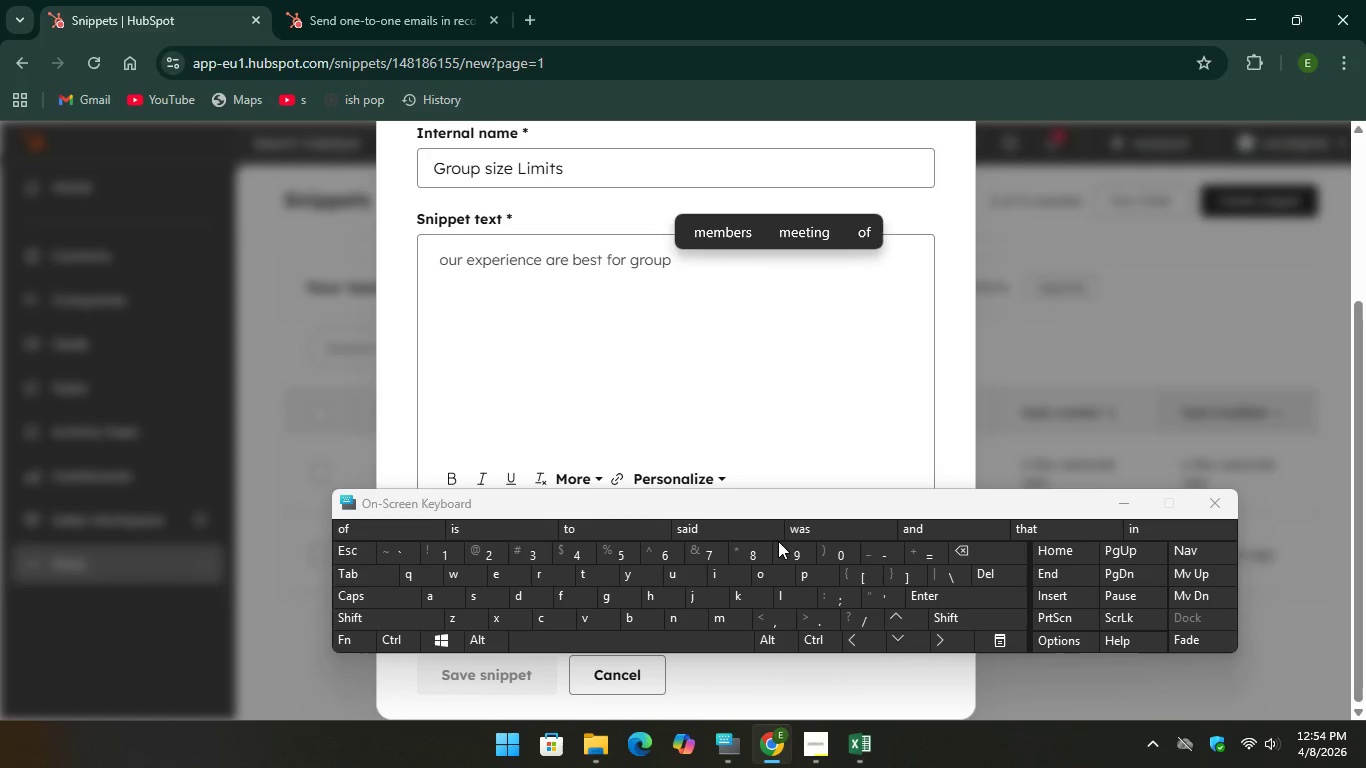 
wait(6.08)
 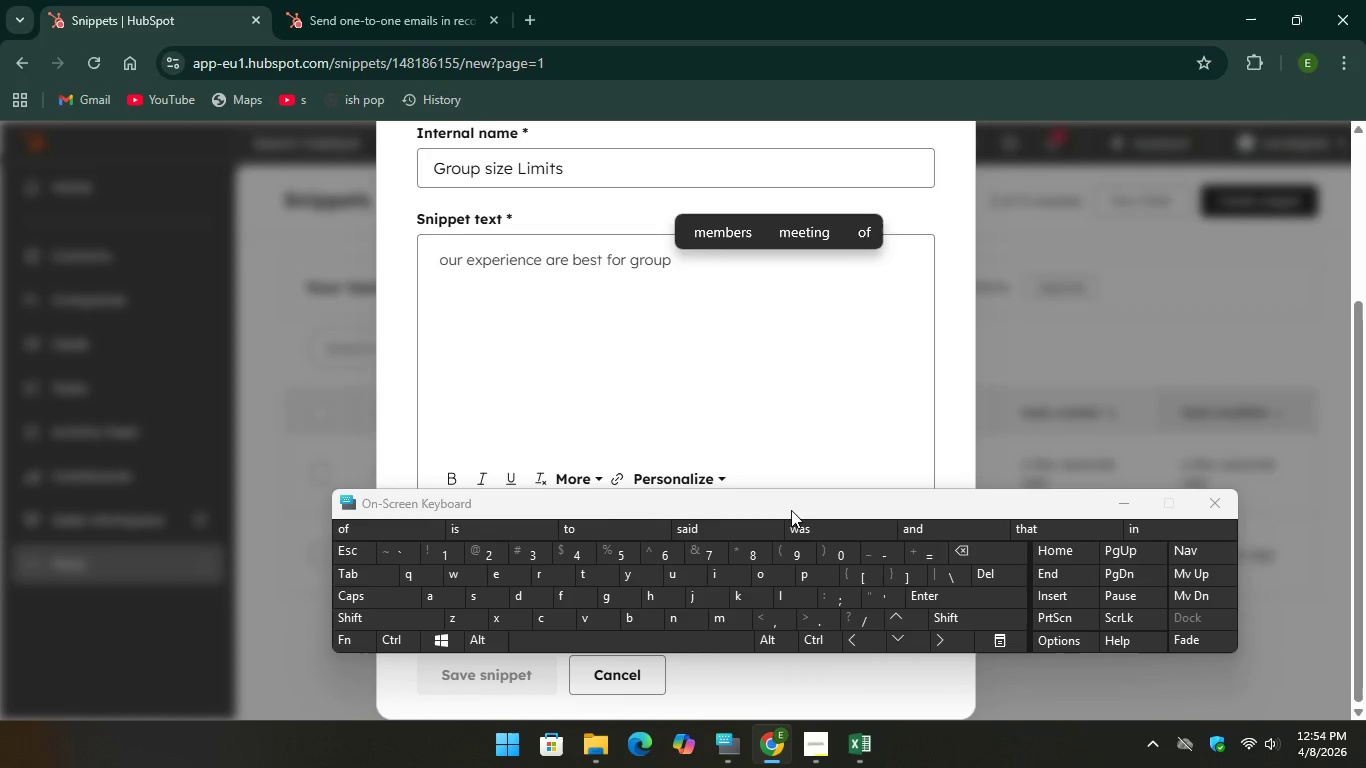 
type(of upto 12)
 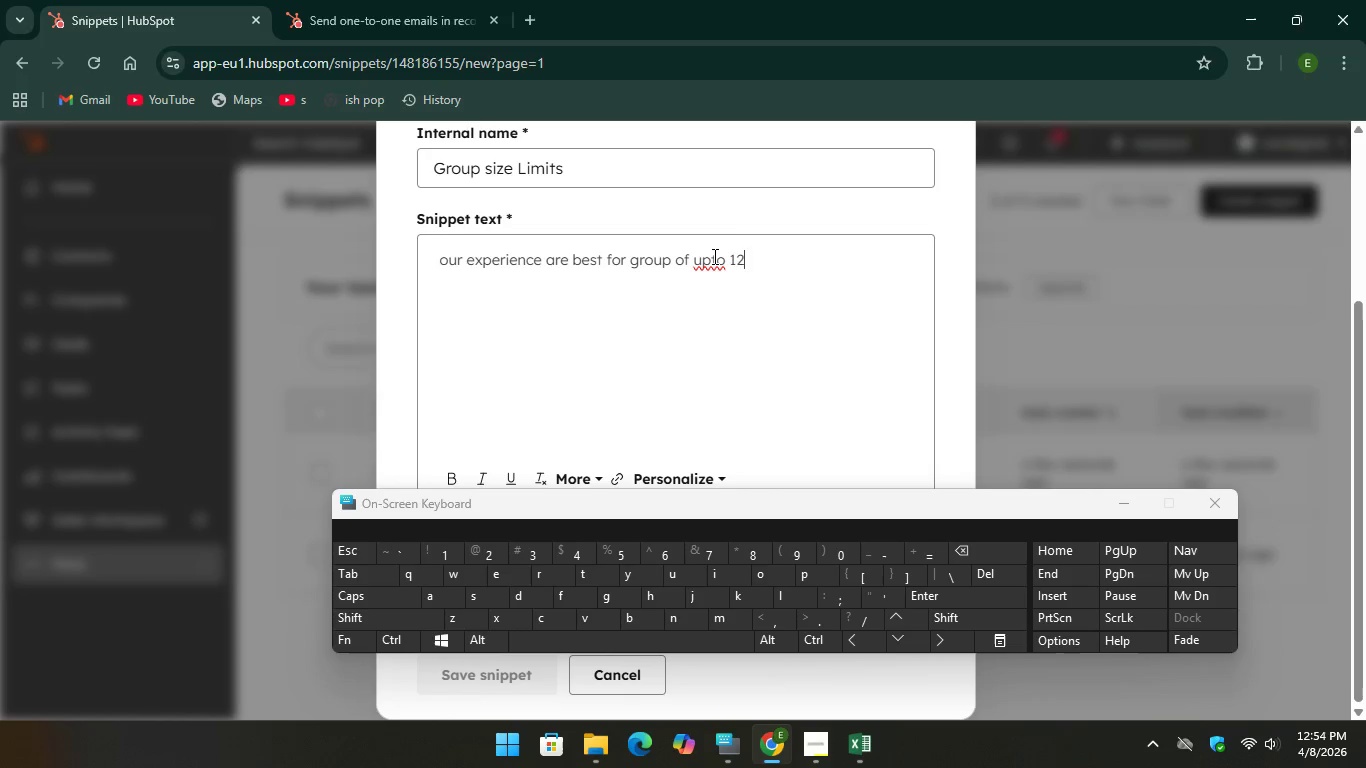 
left_click([713, 256])
 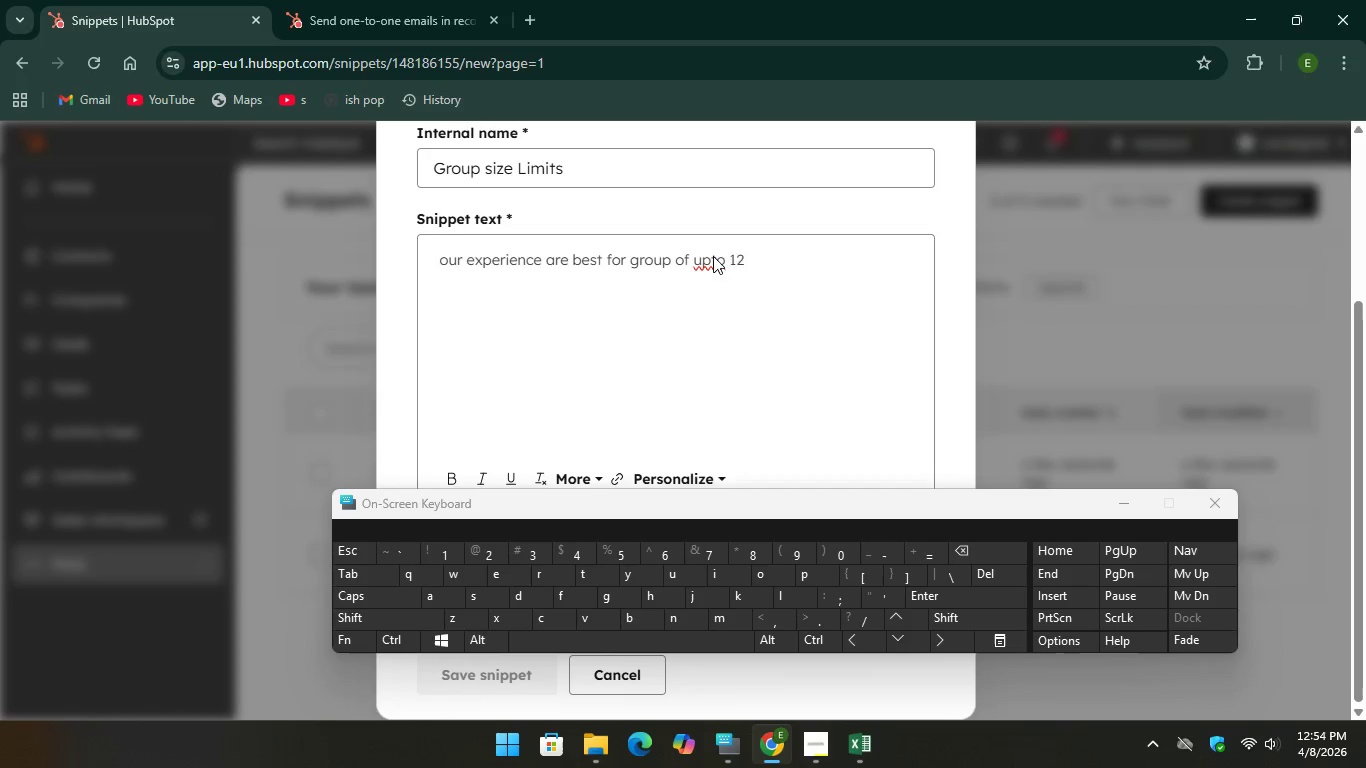 
right_click([713, 256])
 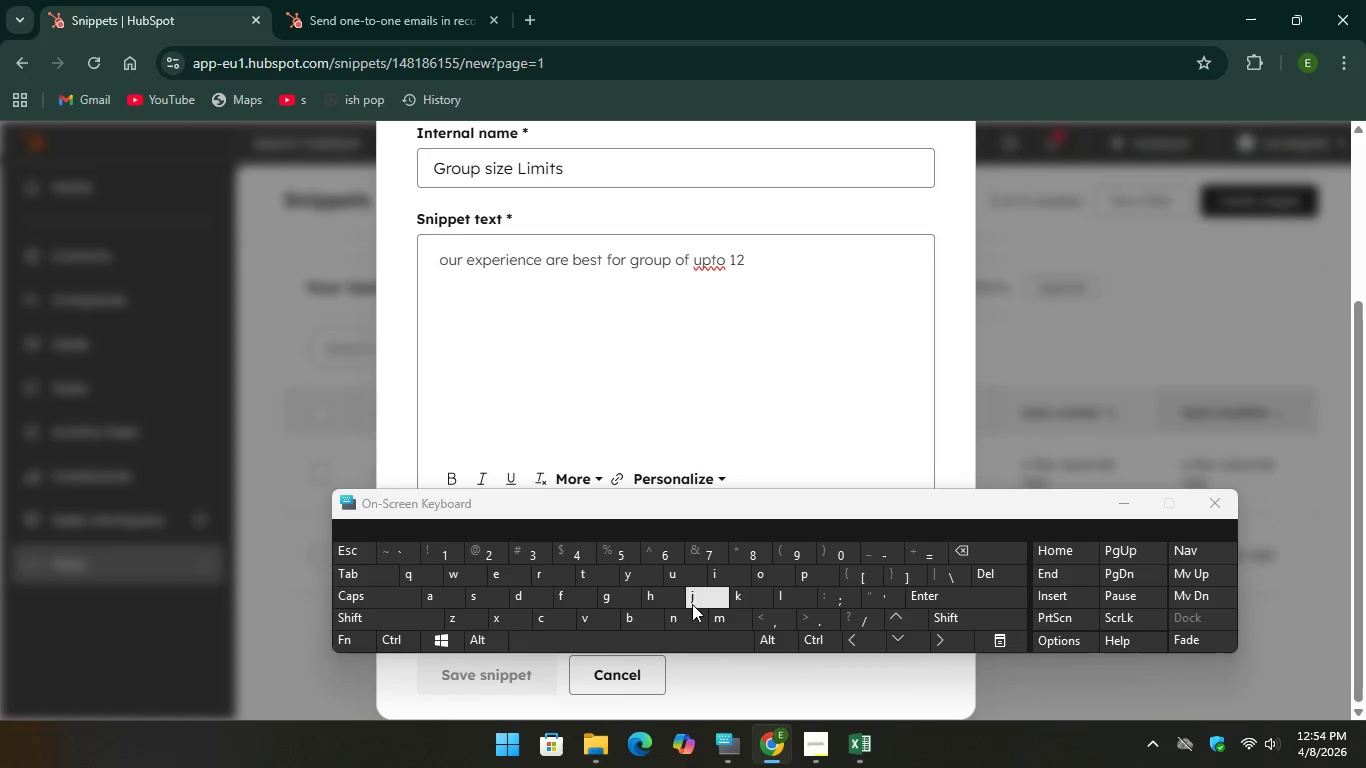 
key(Space)
 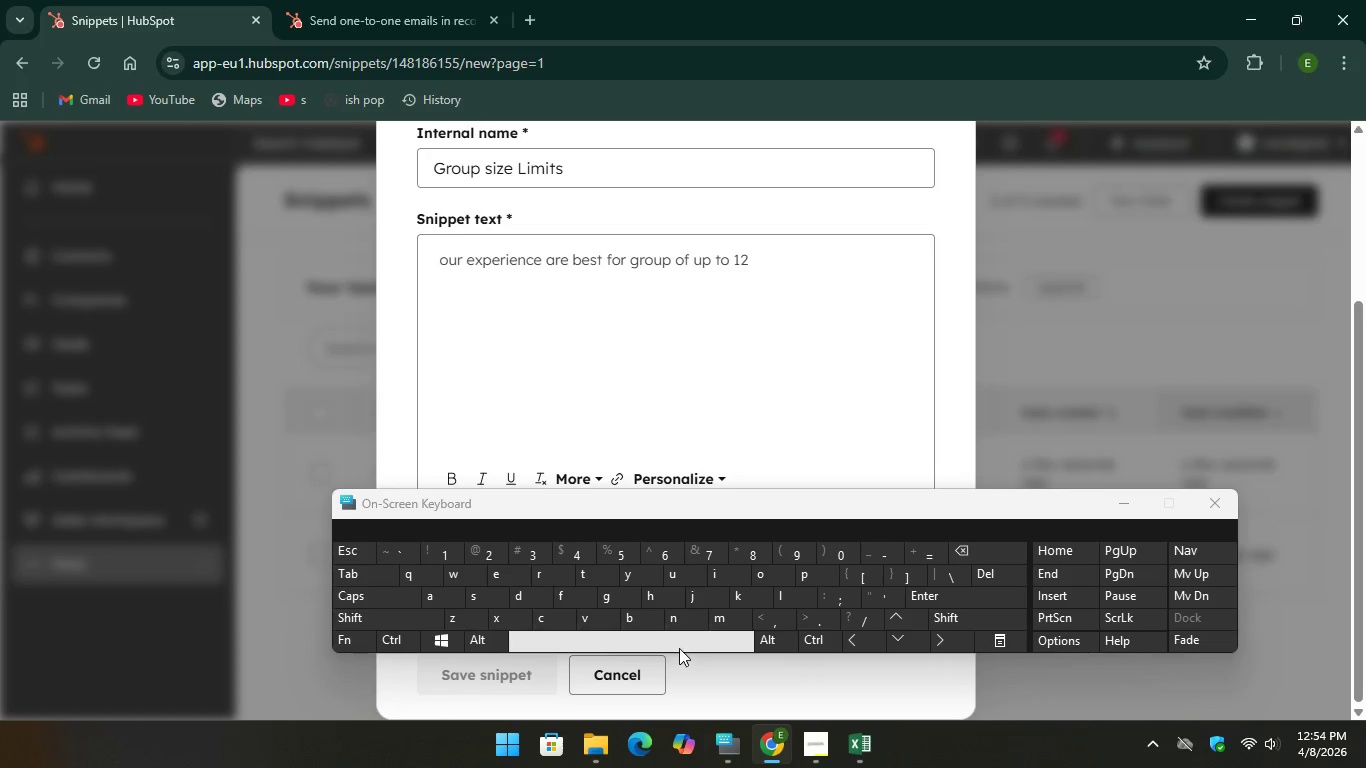 
key(Space)
 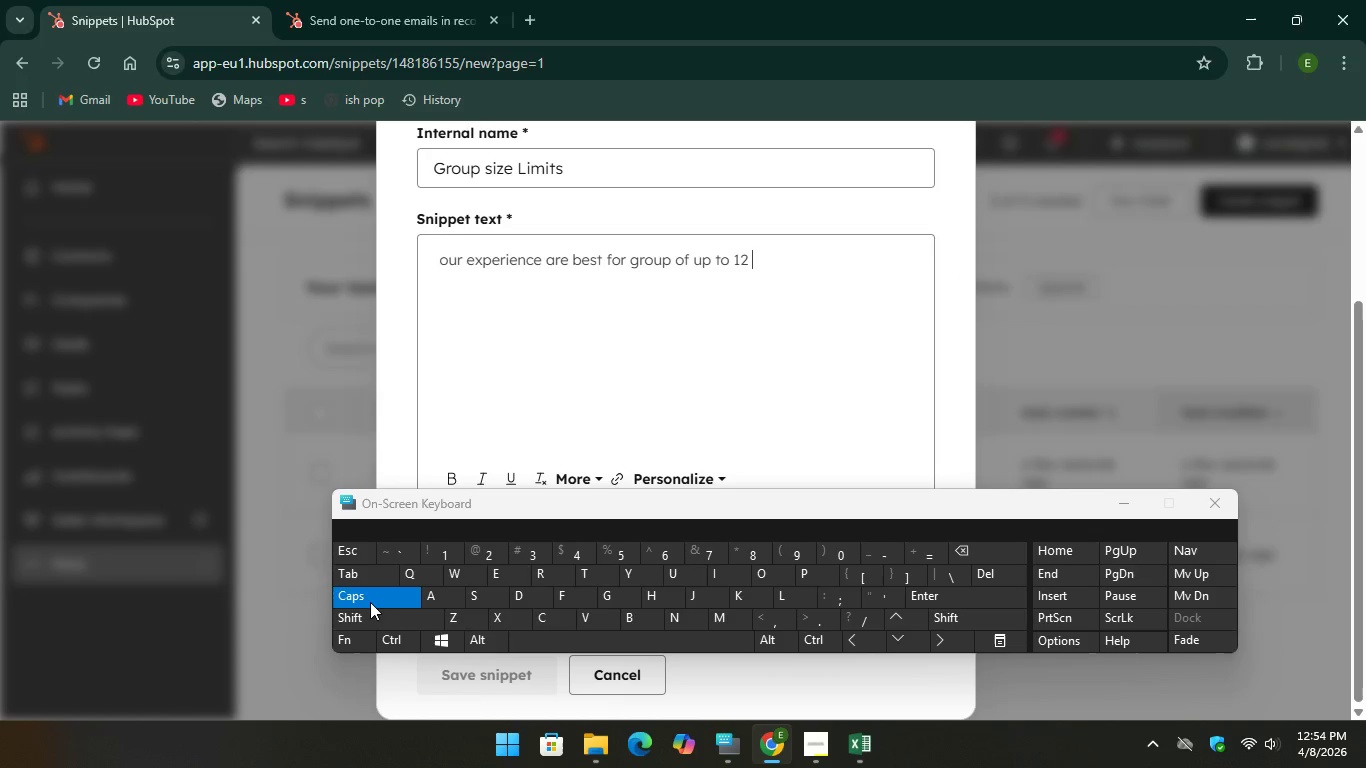 
key(CapsLock)
 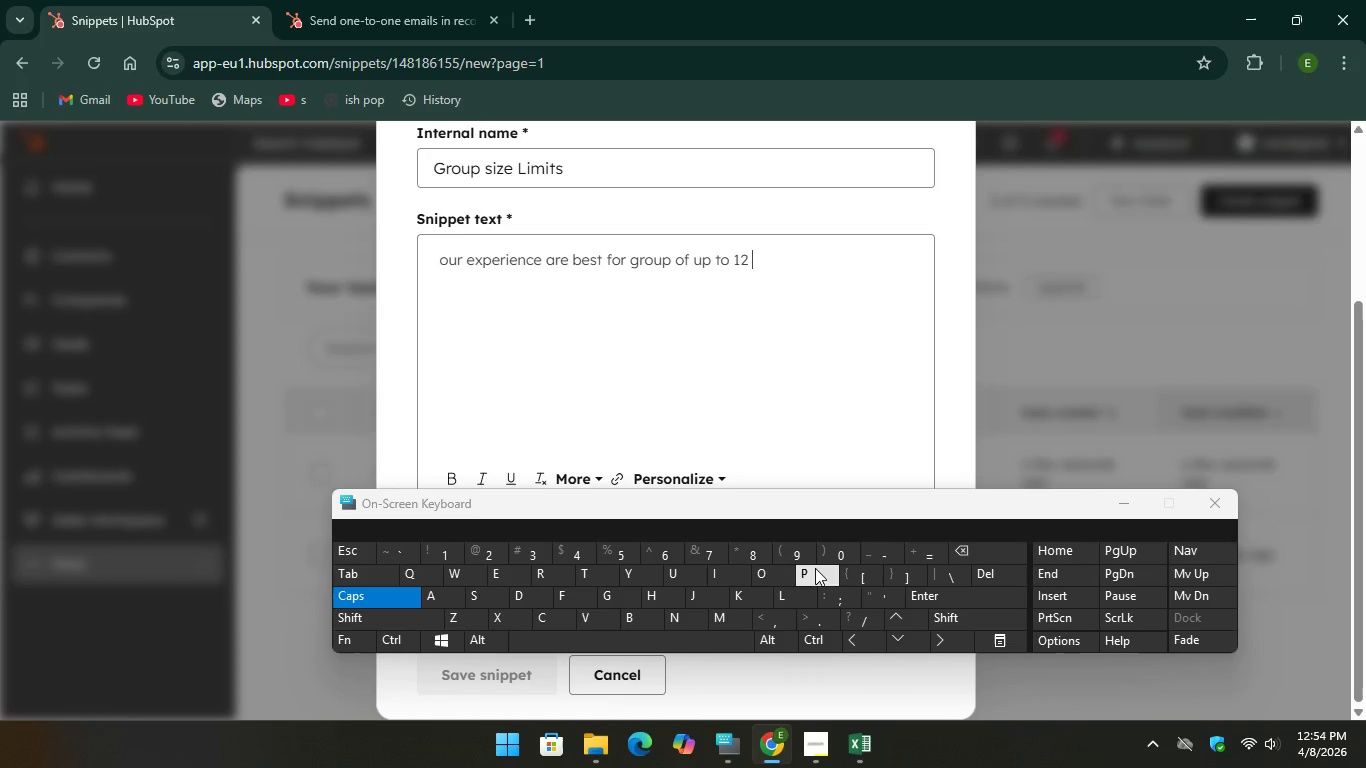 
key(P)
 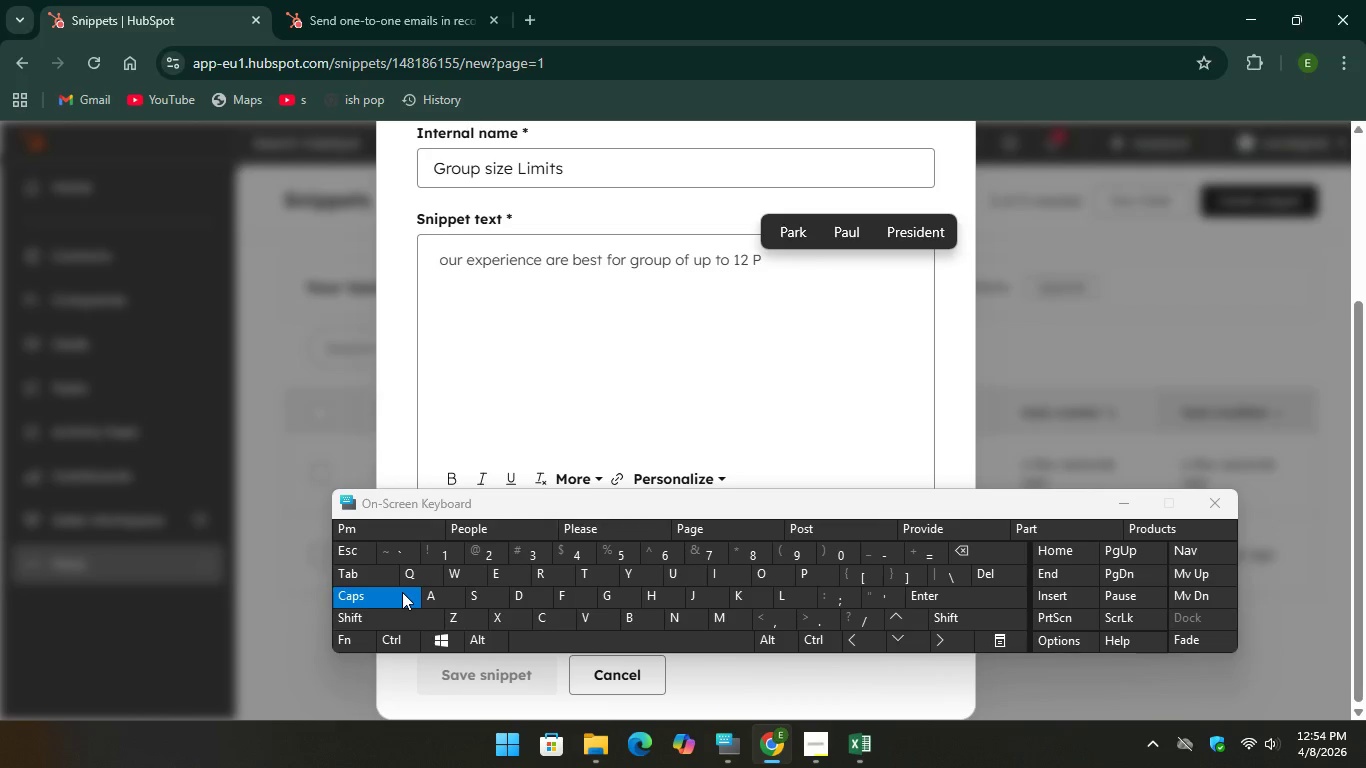 
key(CapsLock)
 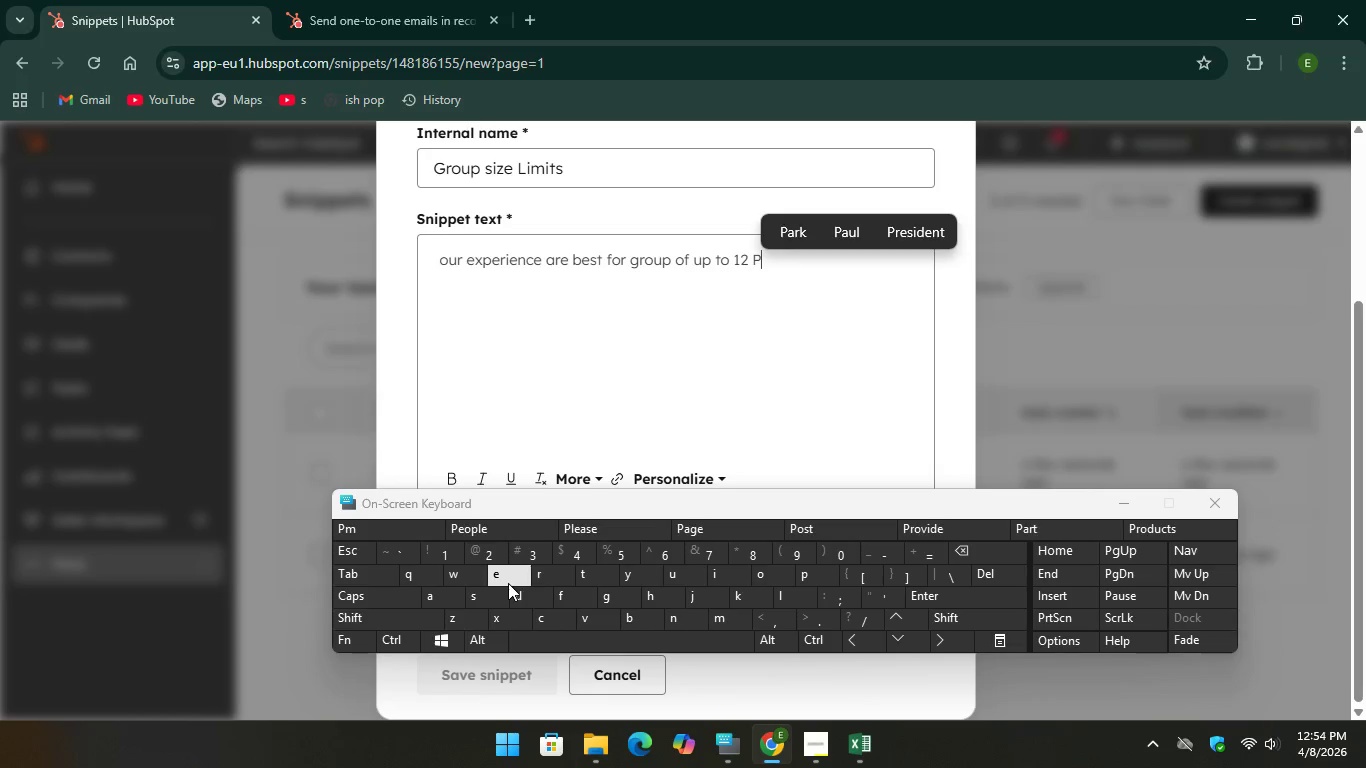 
type(eop)
 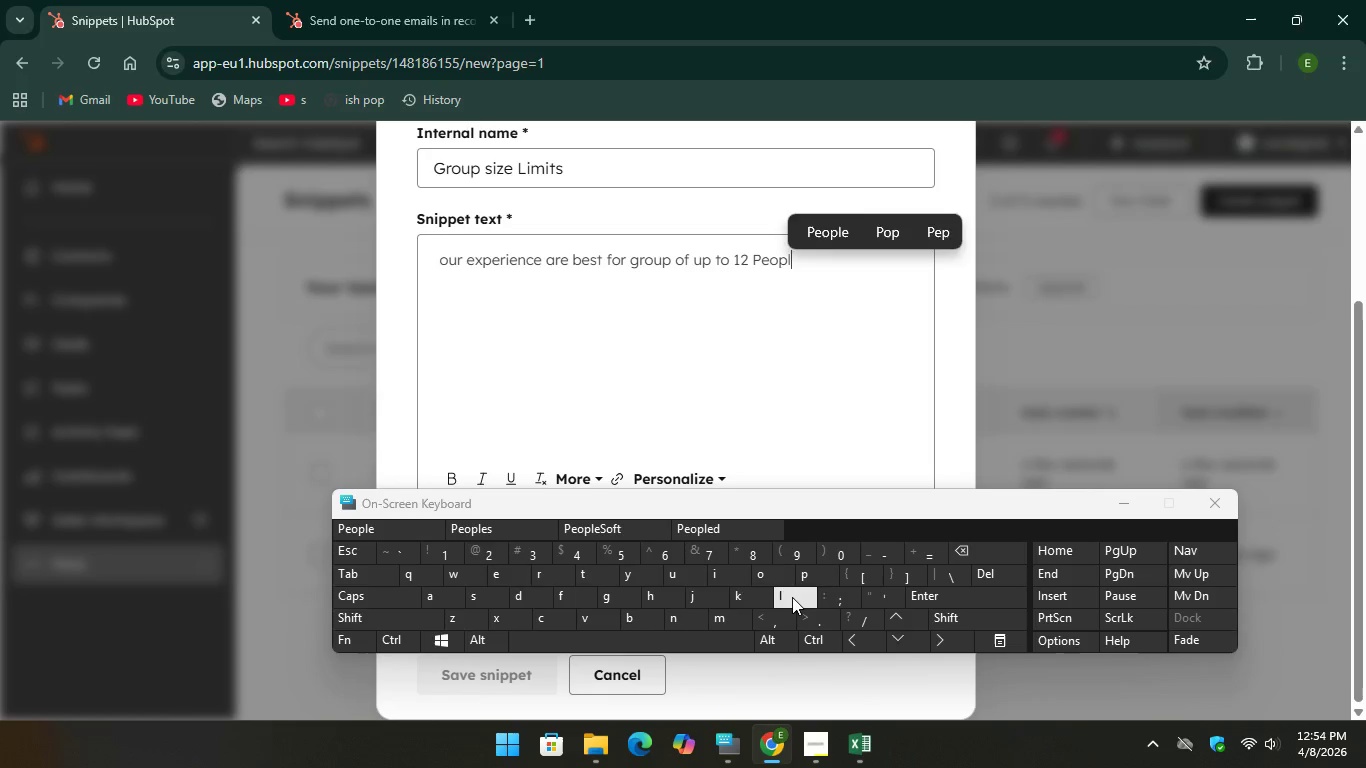 
key(L)
 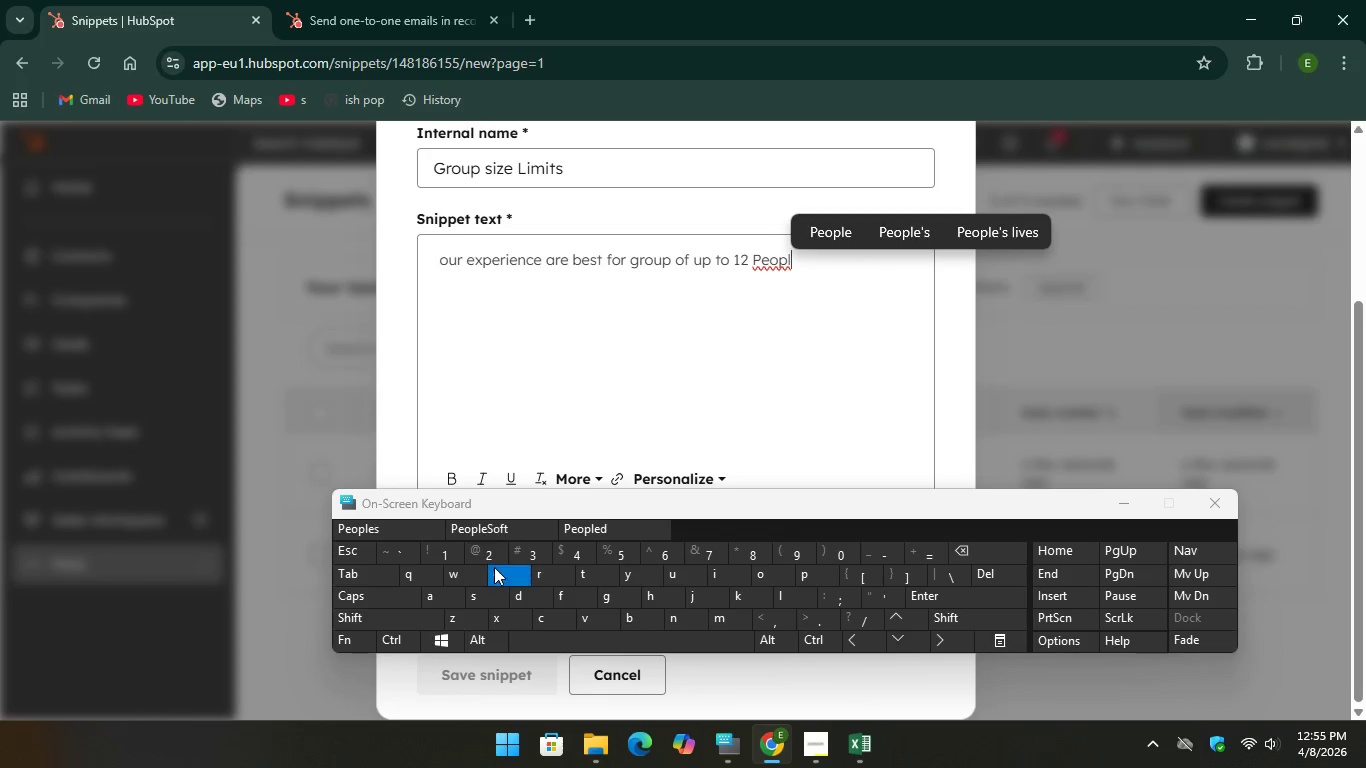 
key(E)
 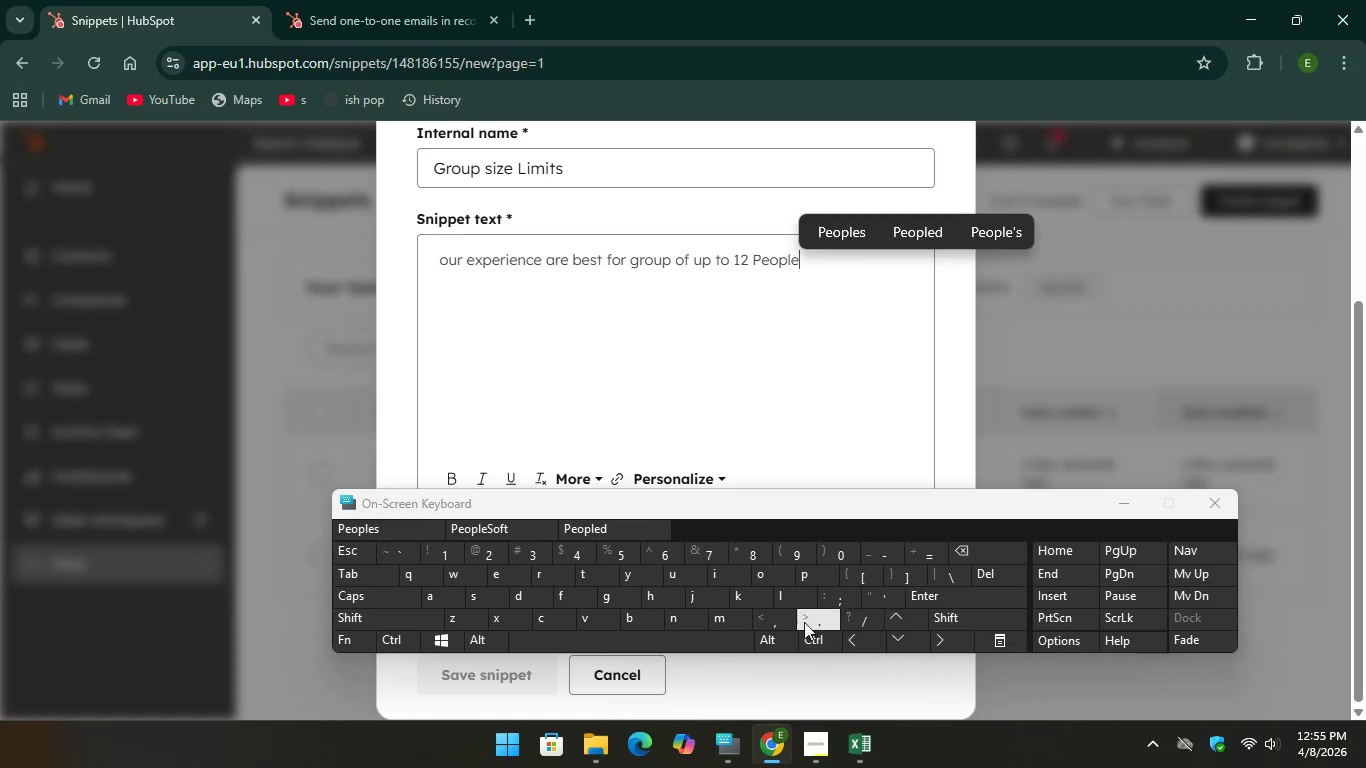 
key(Space)
 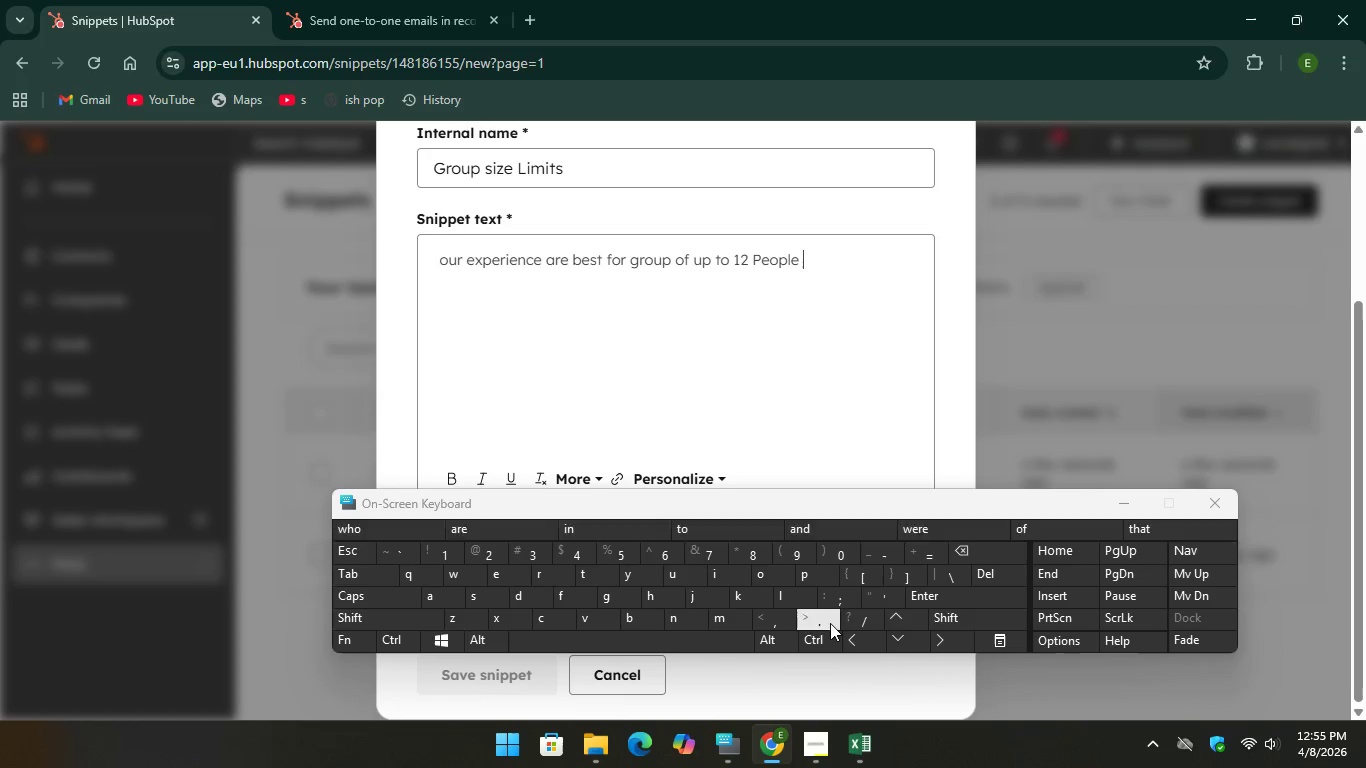 
key(Period)
 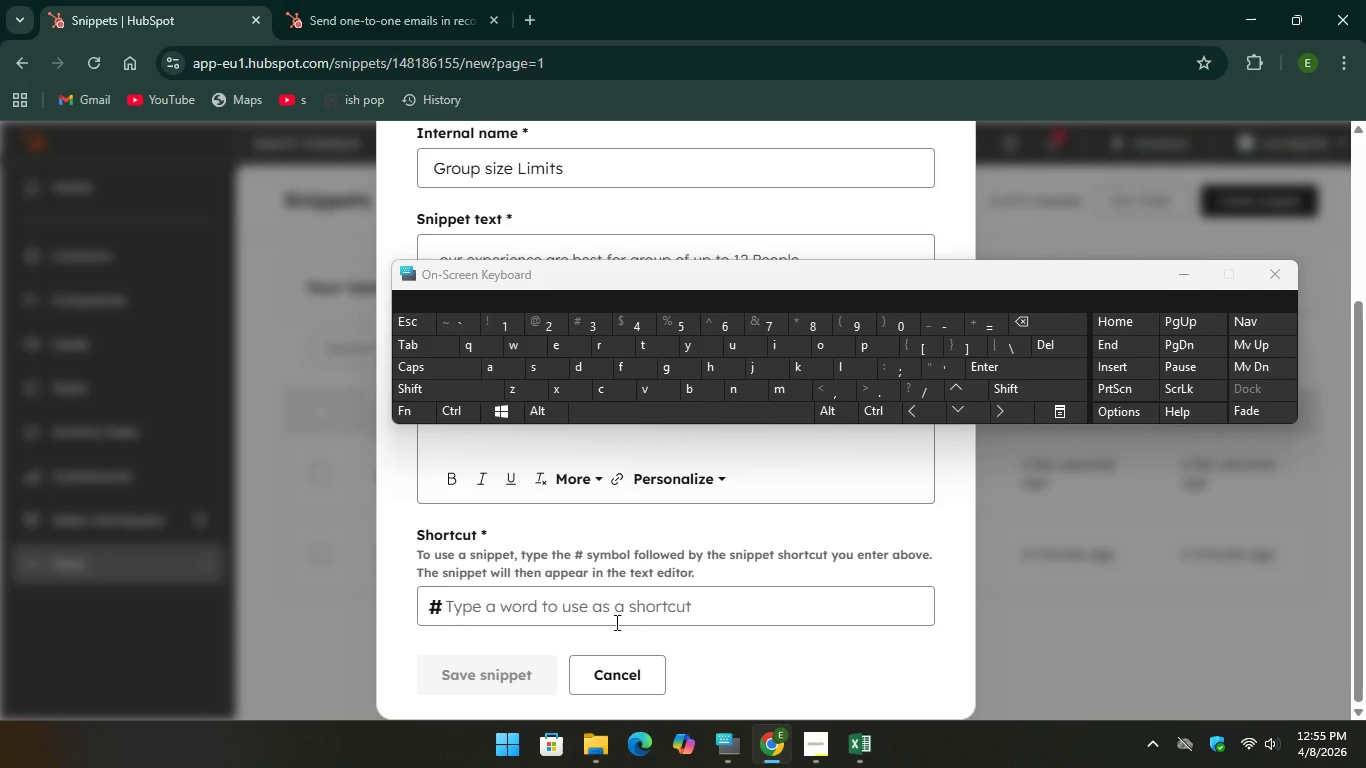 
left_click([611, 617])
 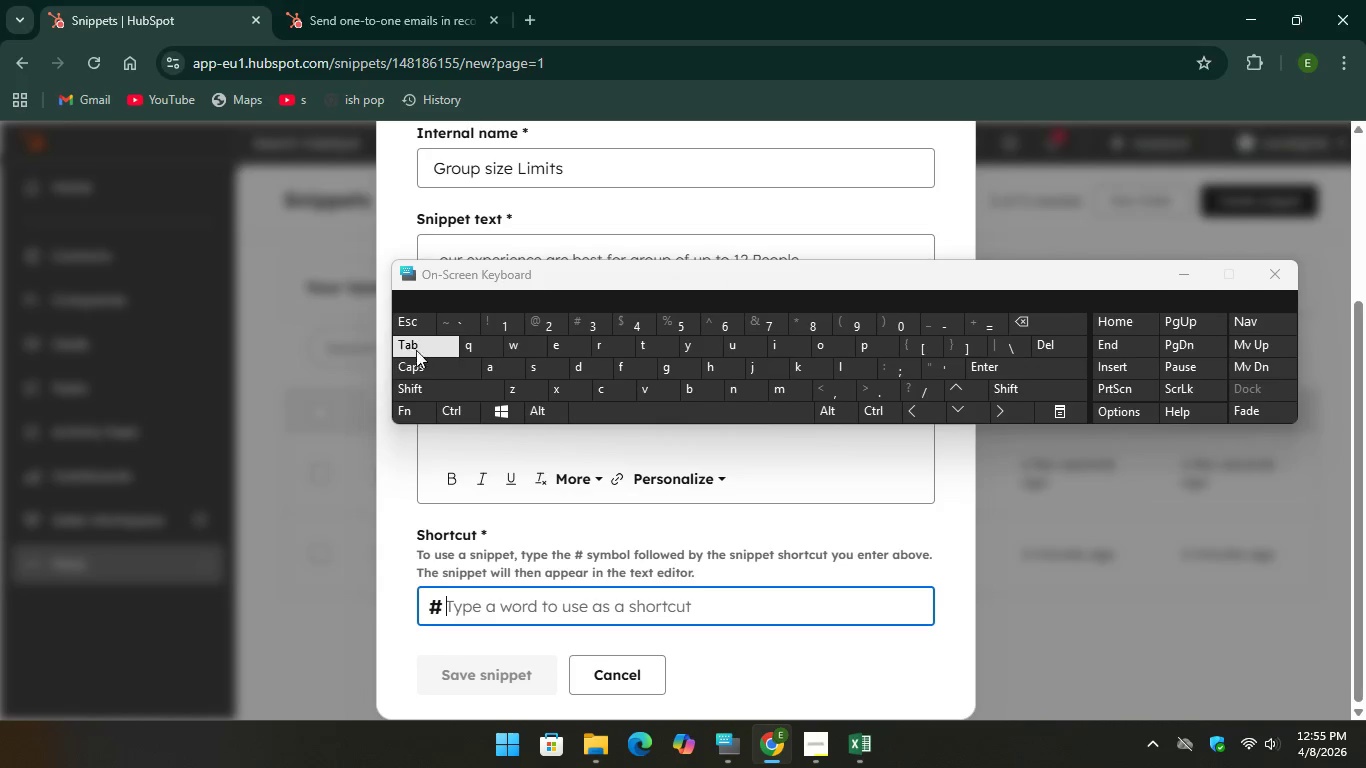 
type(ADVENTURE )
 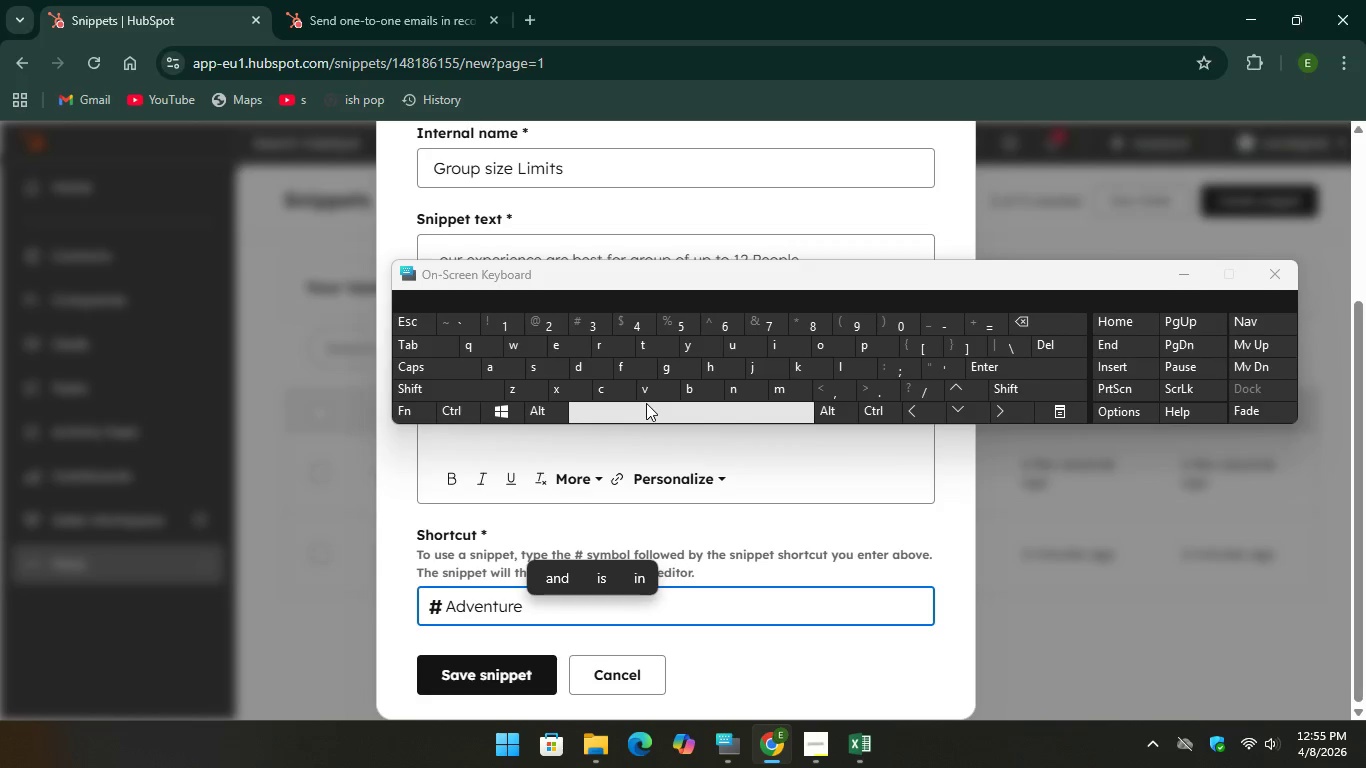 
hold_key(key=CapsLock, duration=20.61)
 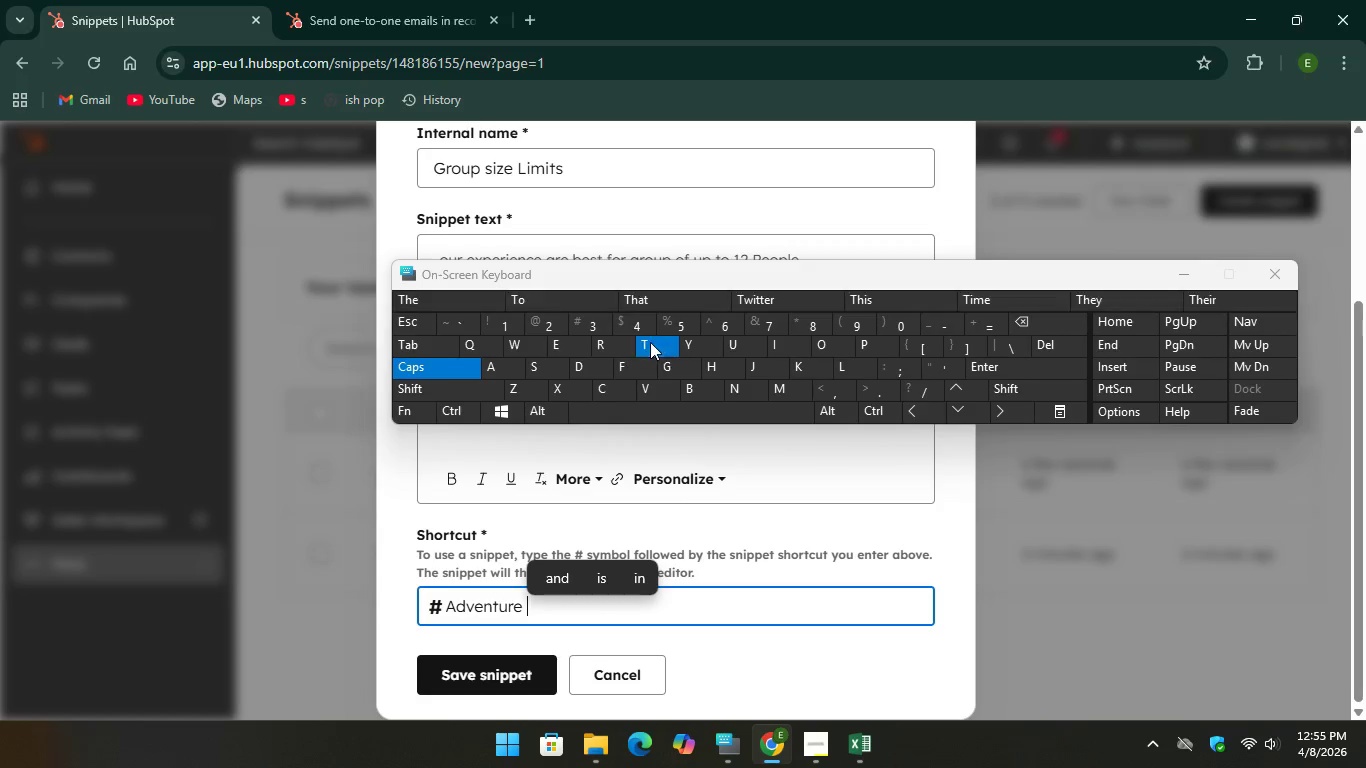 
type(togeth)
 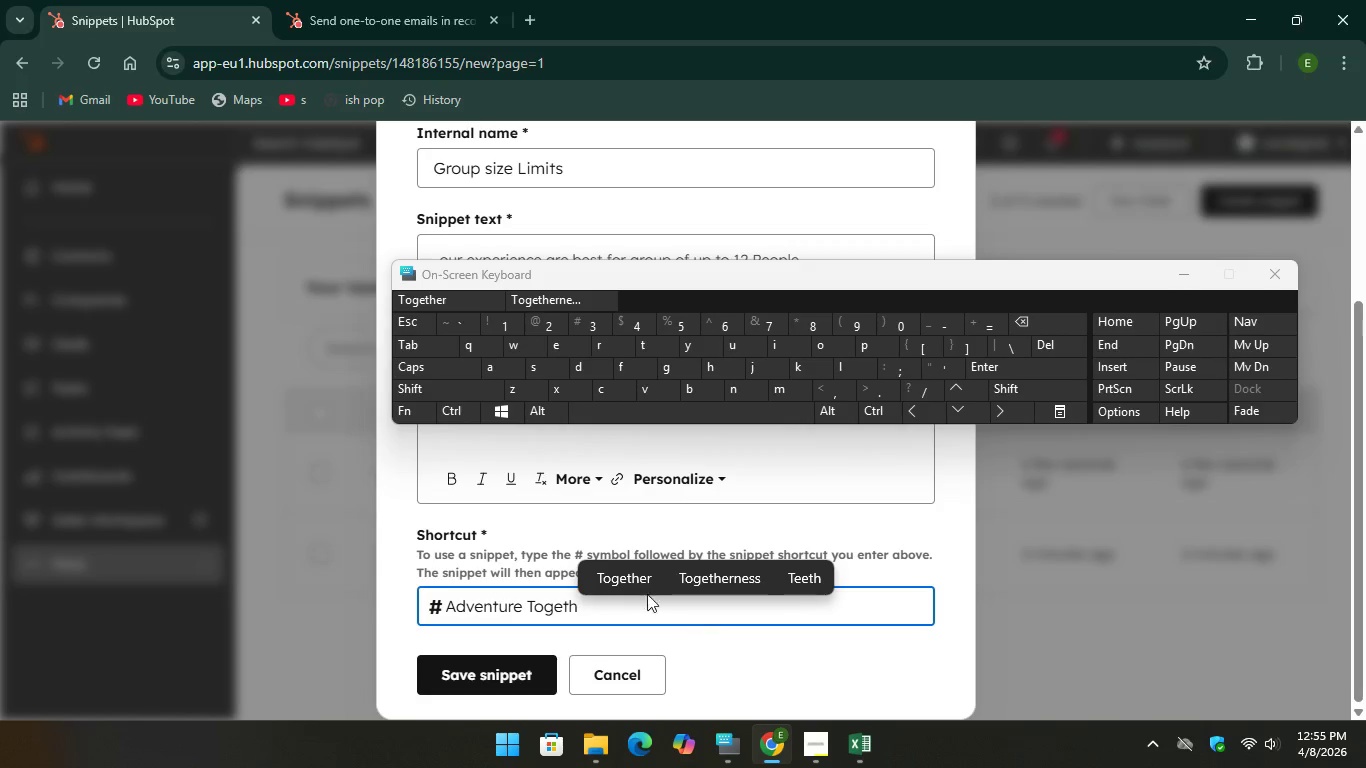 
hold_key(key=CapsLock, duration=30.0)
 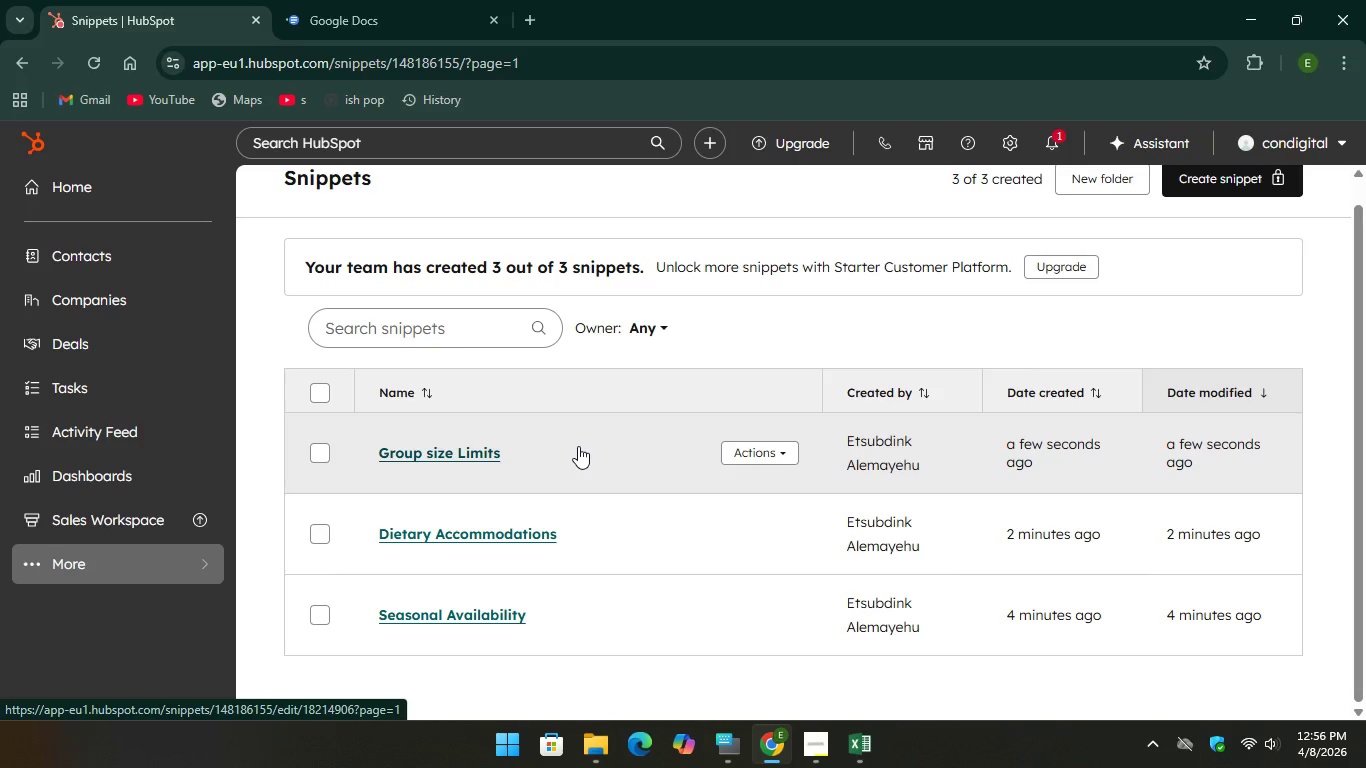 
left_click([647, 580])
 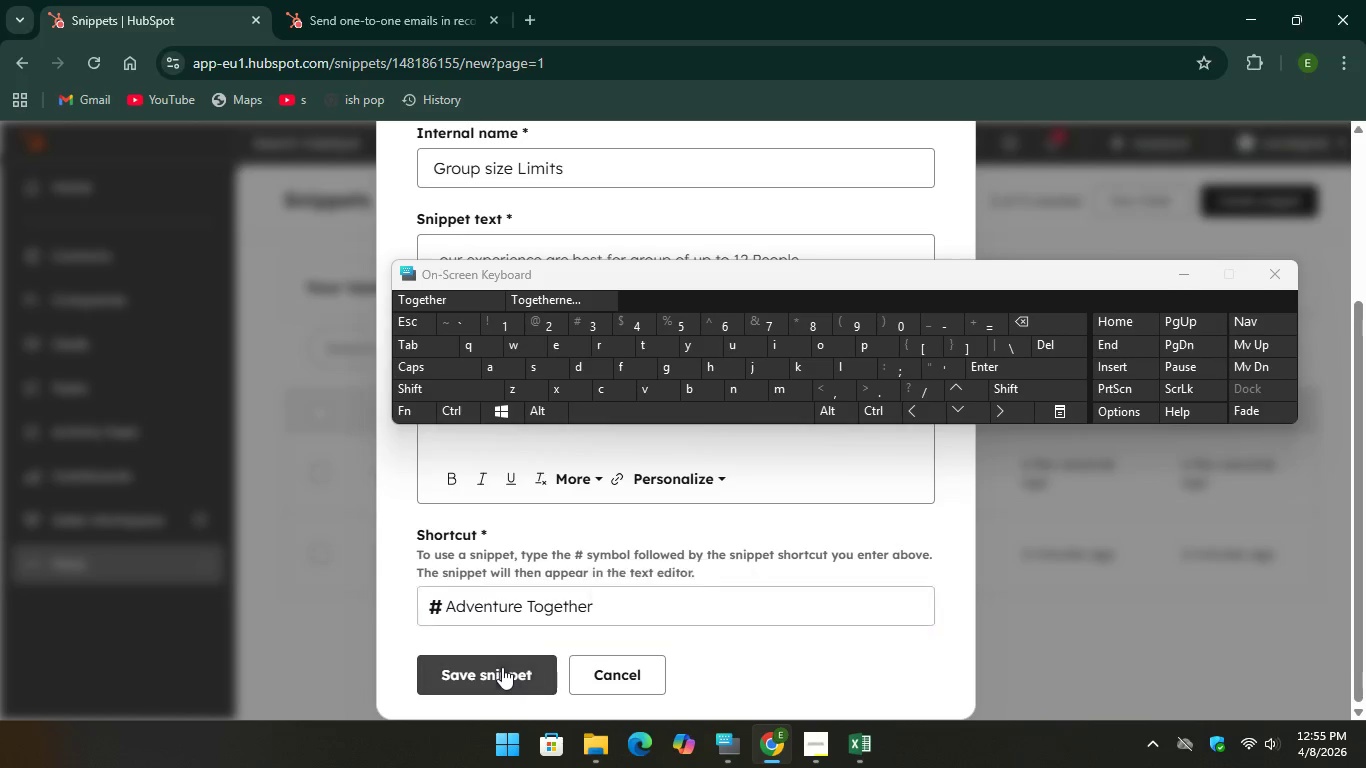 
left_click([503, 667])
 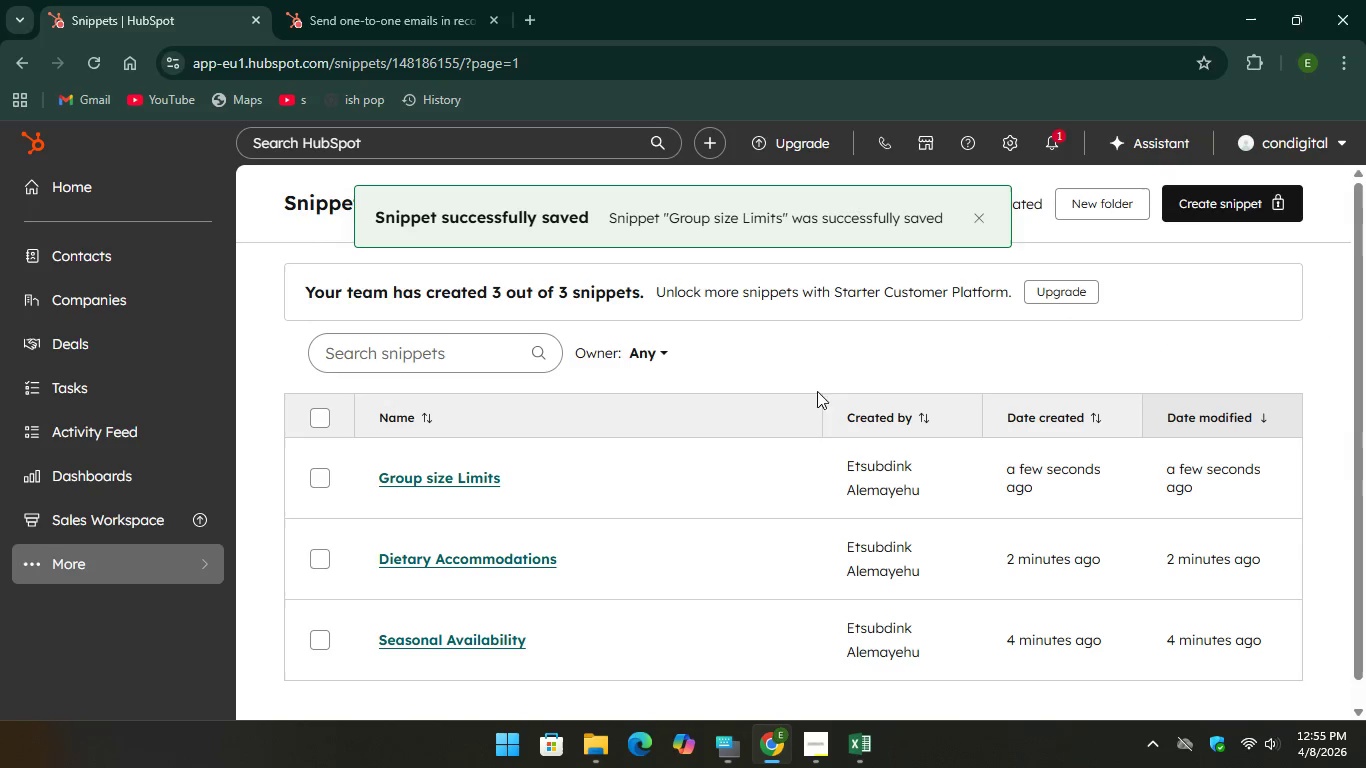 
scroll: coordinate [927, 404], scroll_direction: down, amount: 4.0
 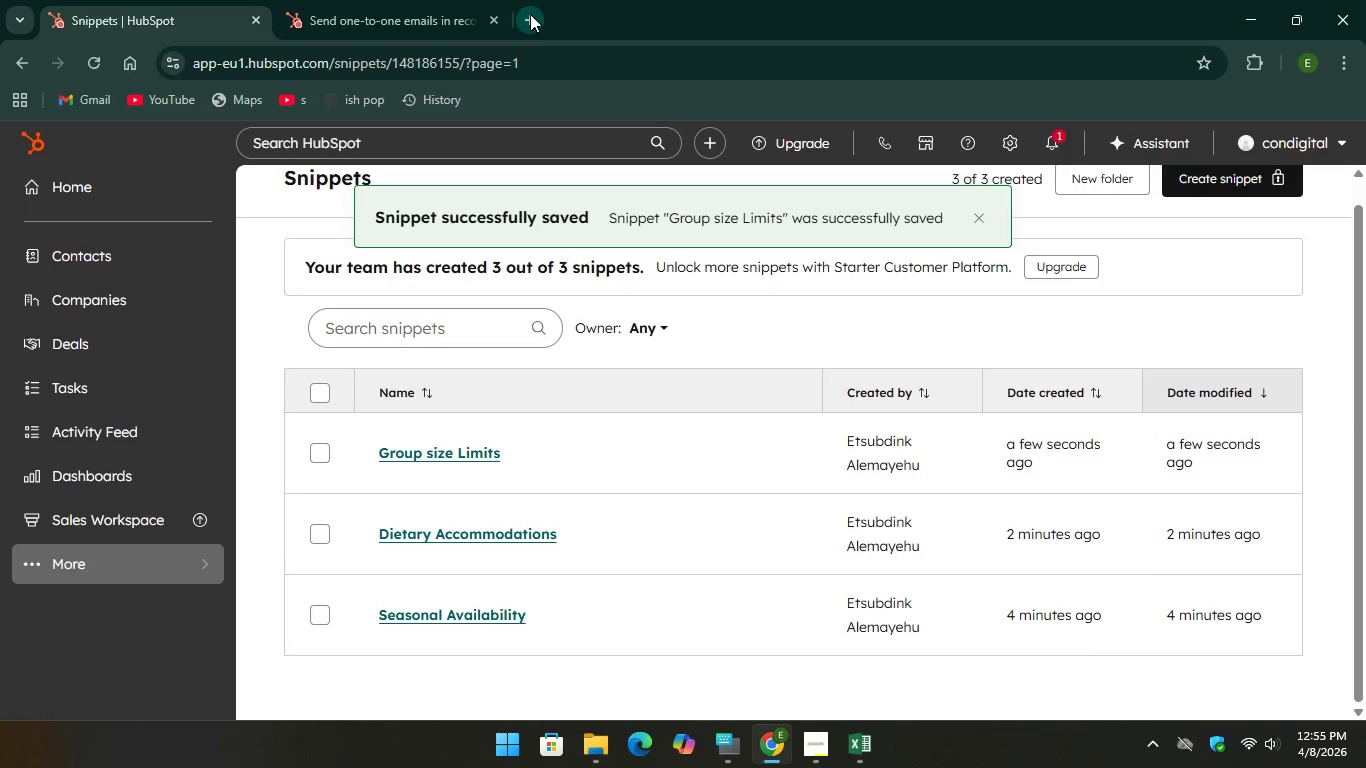 
left_click([530, 14])
 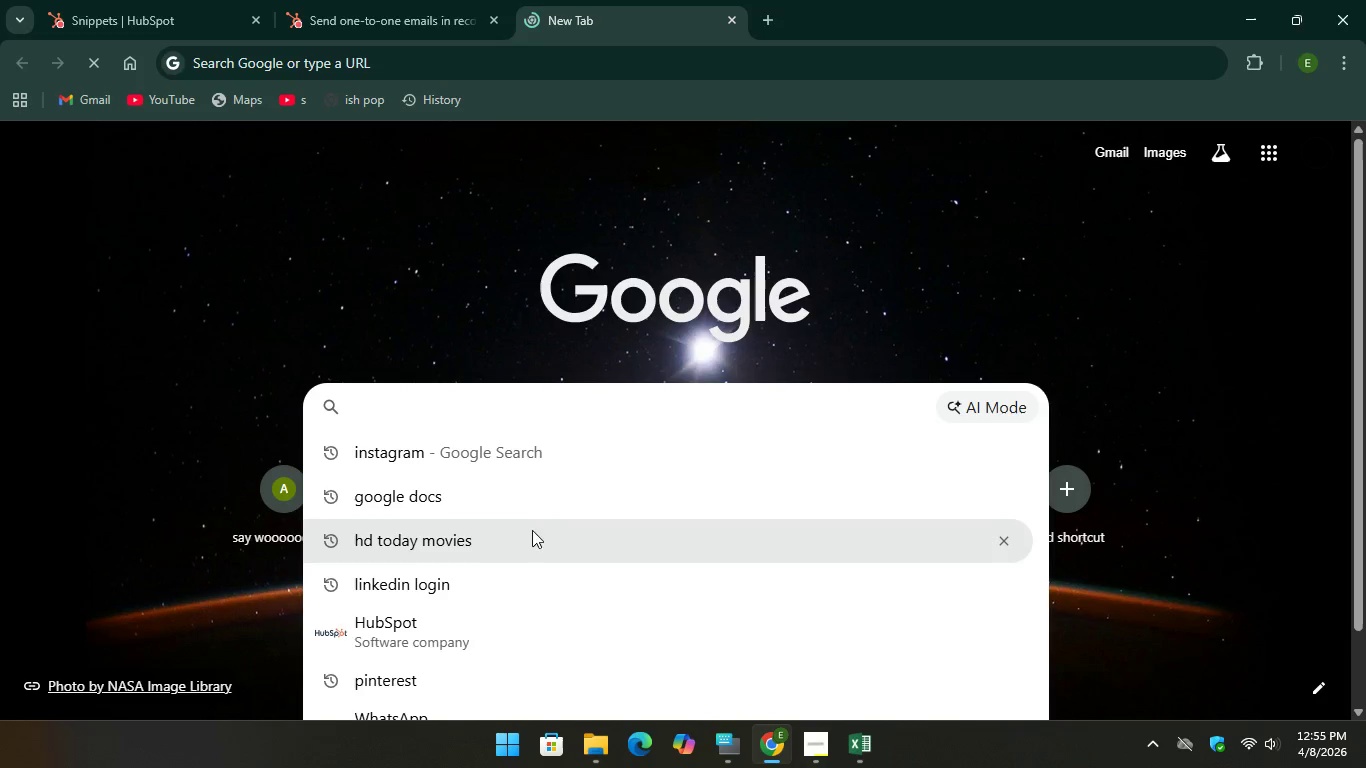 
left_click([533, 504])
 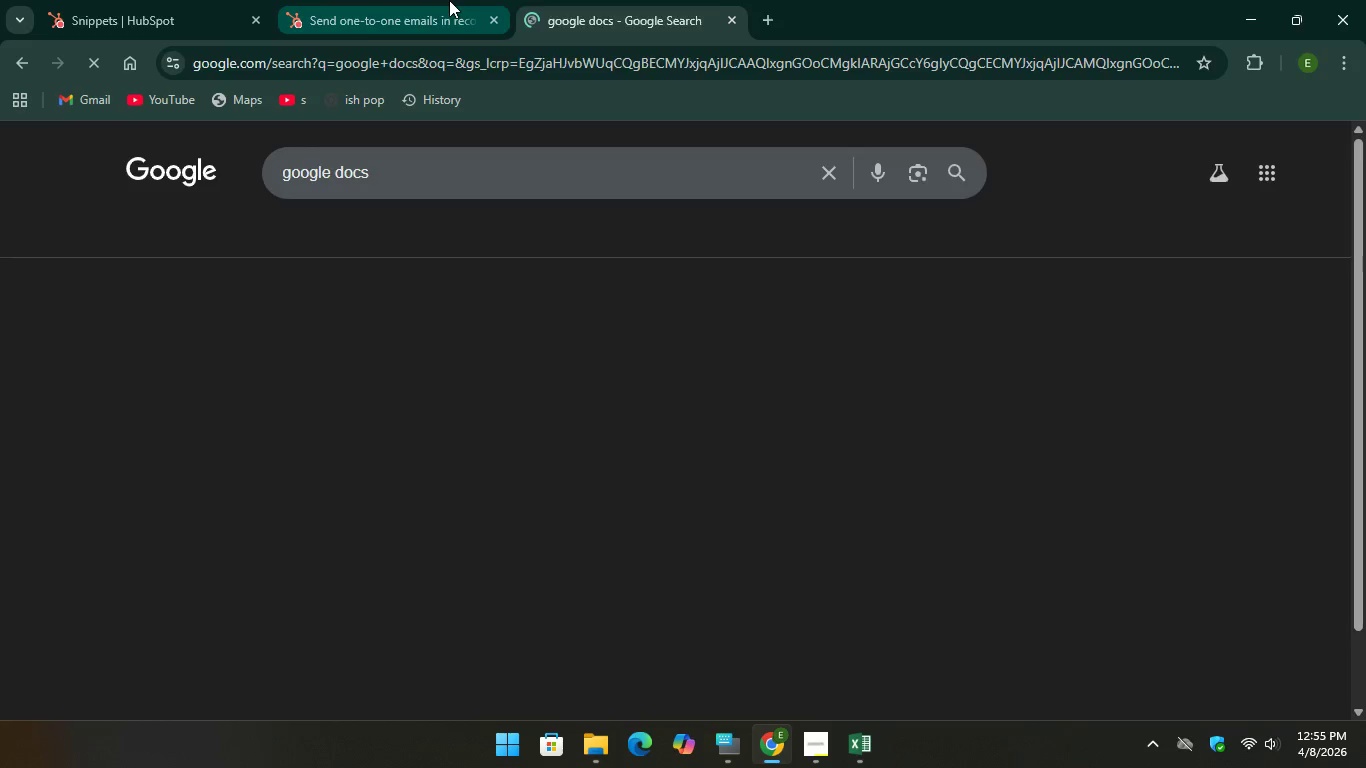 
left_click([449, 0])
 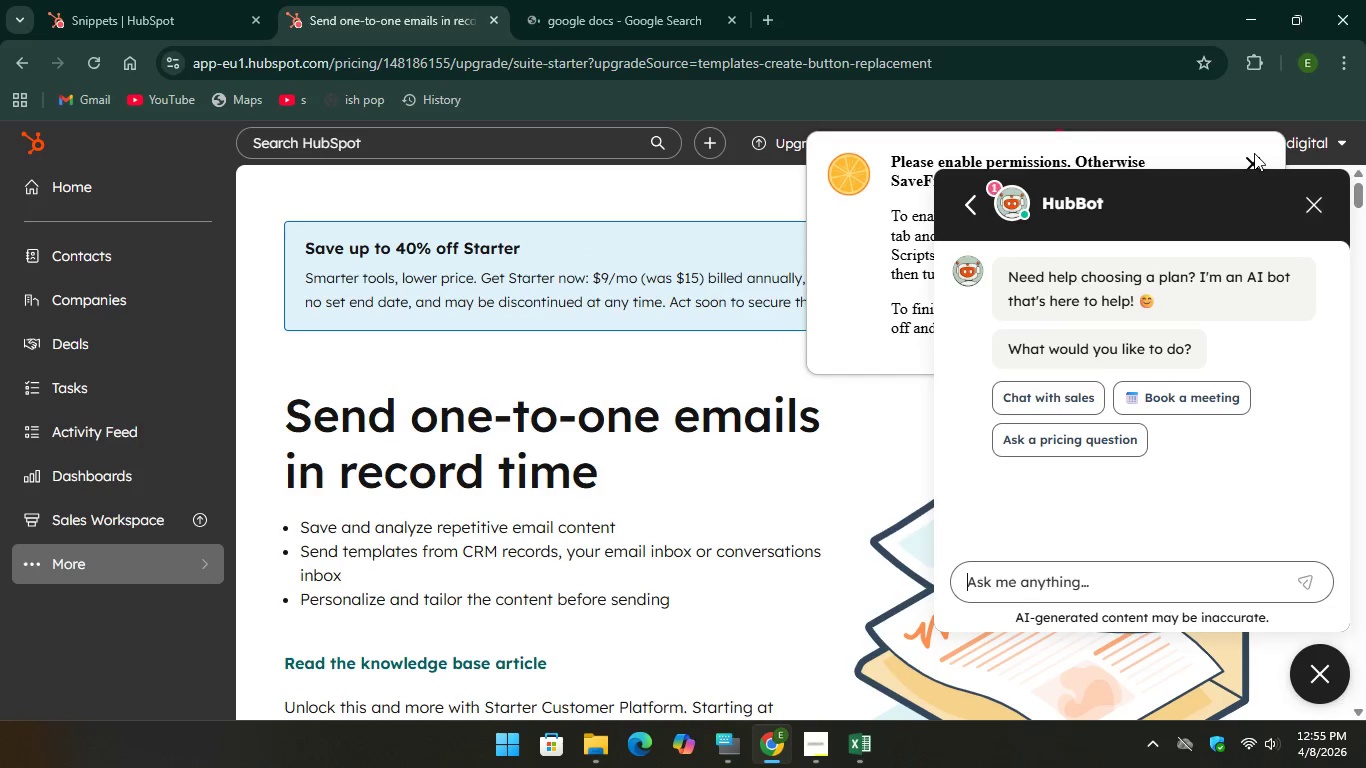 
left_click([1254, 153])
 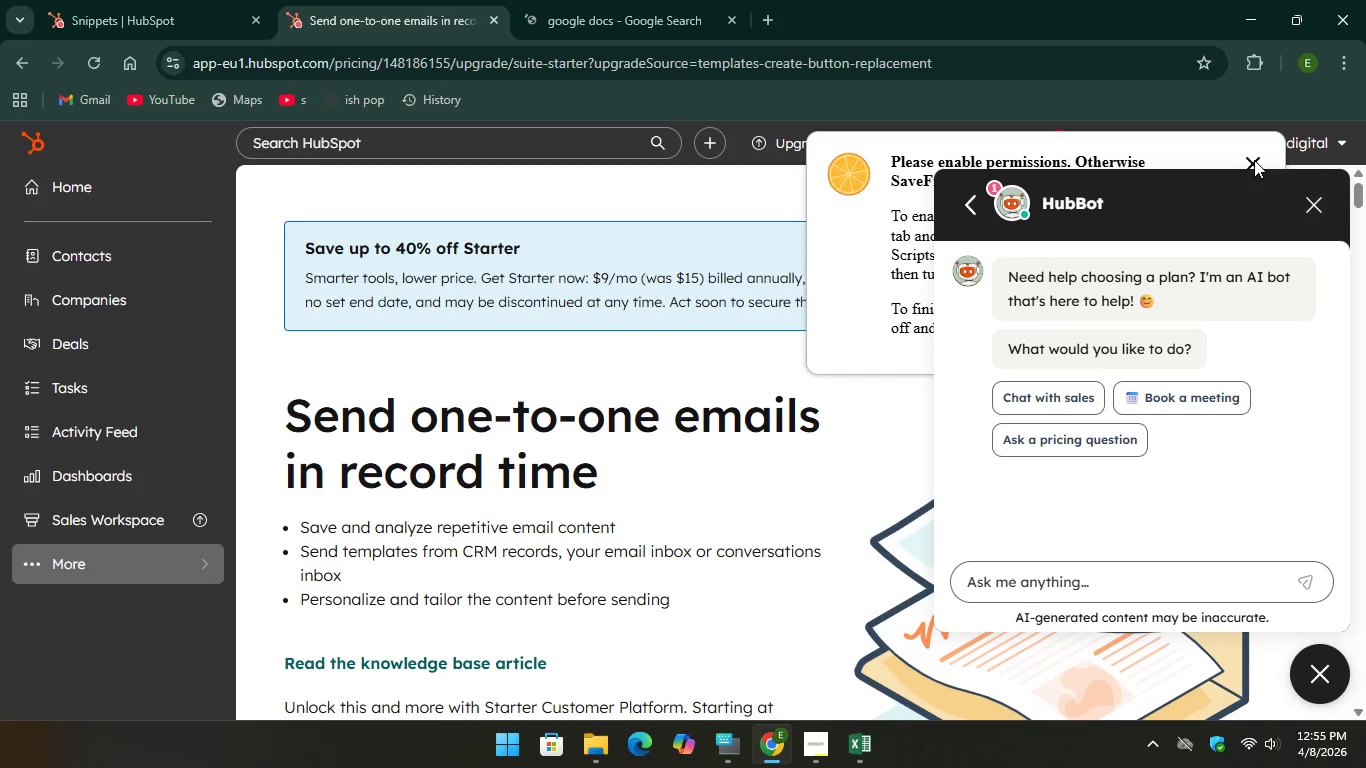 
left_click([1254, 160])
 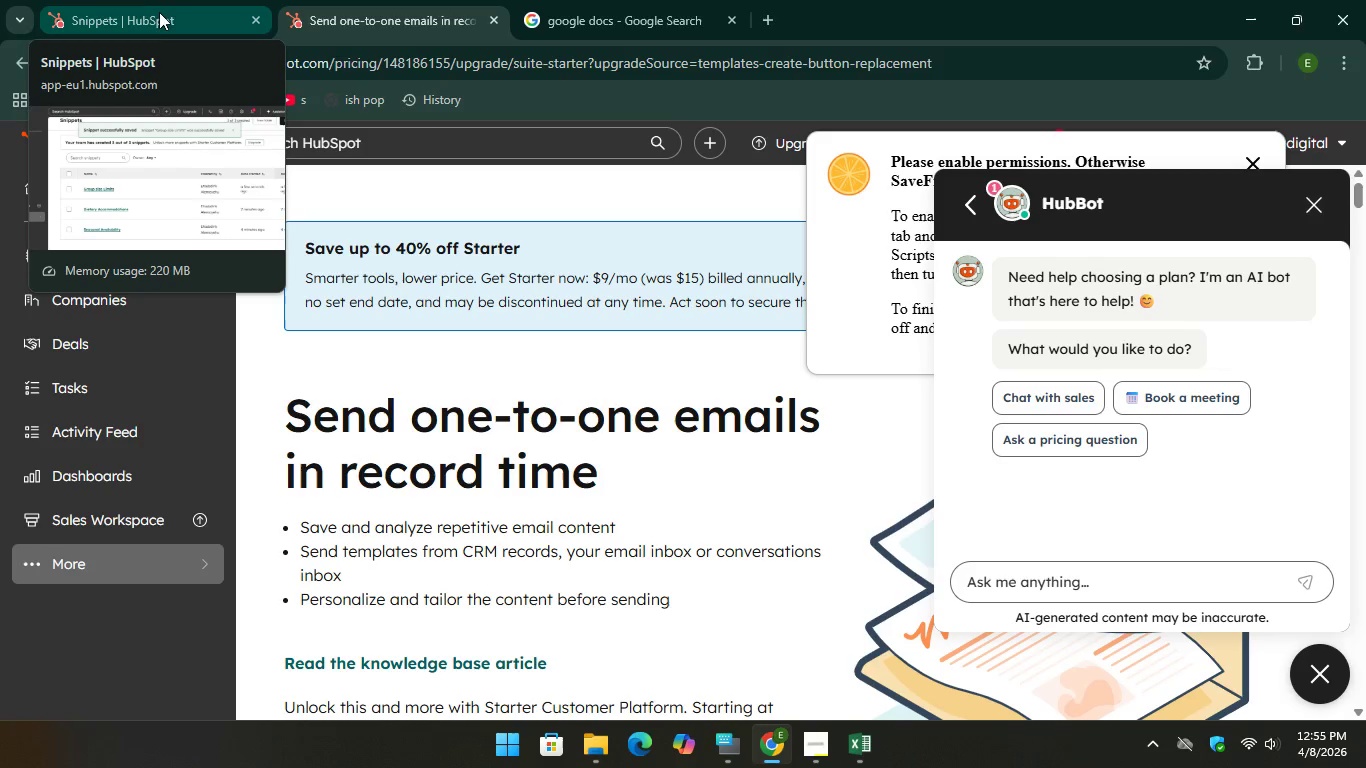 
left_click([157, 11])
 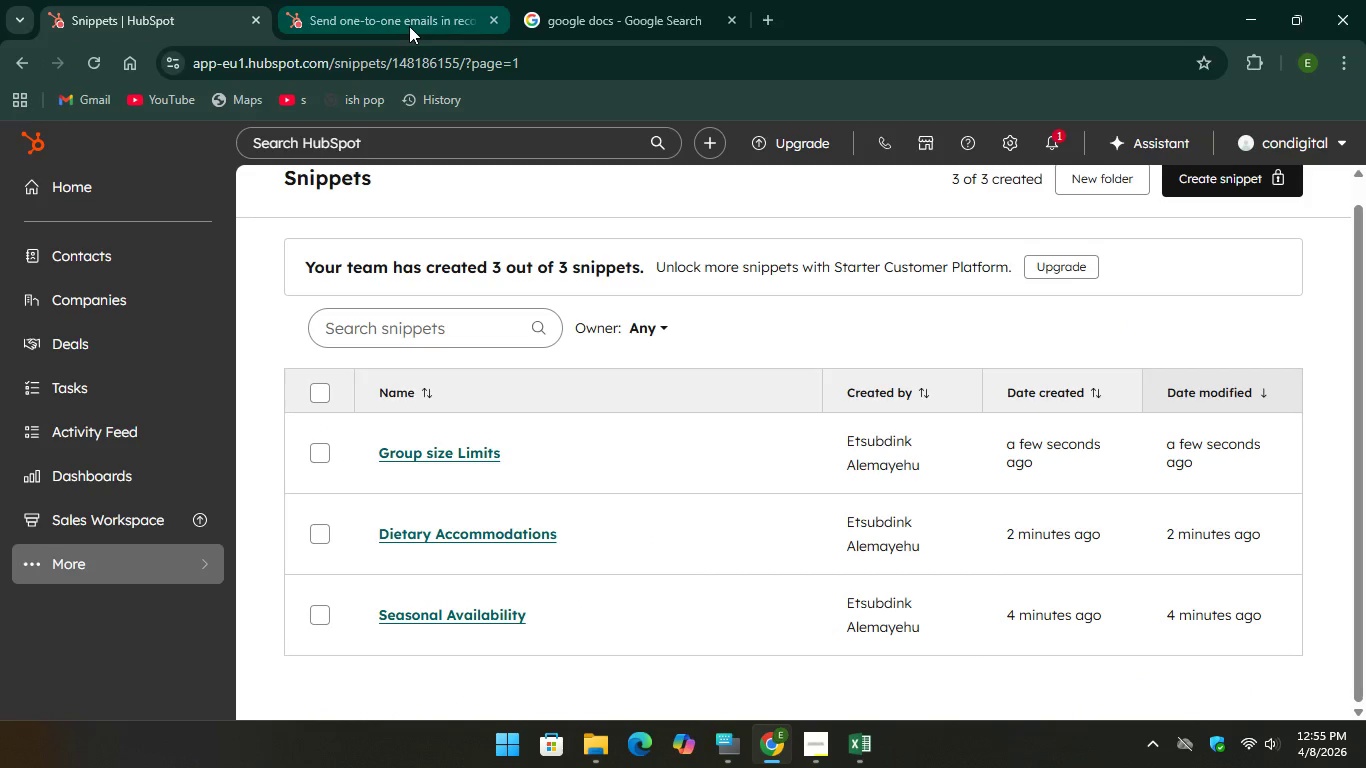 
left_click([409, 26])
 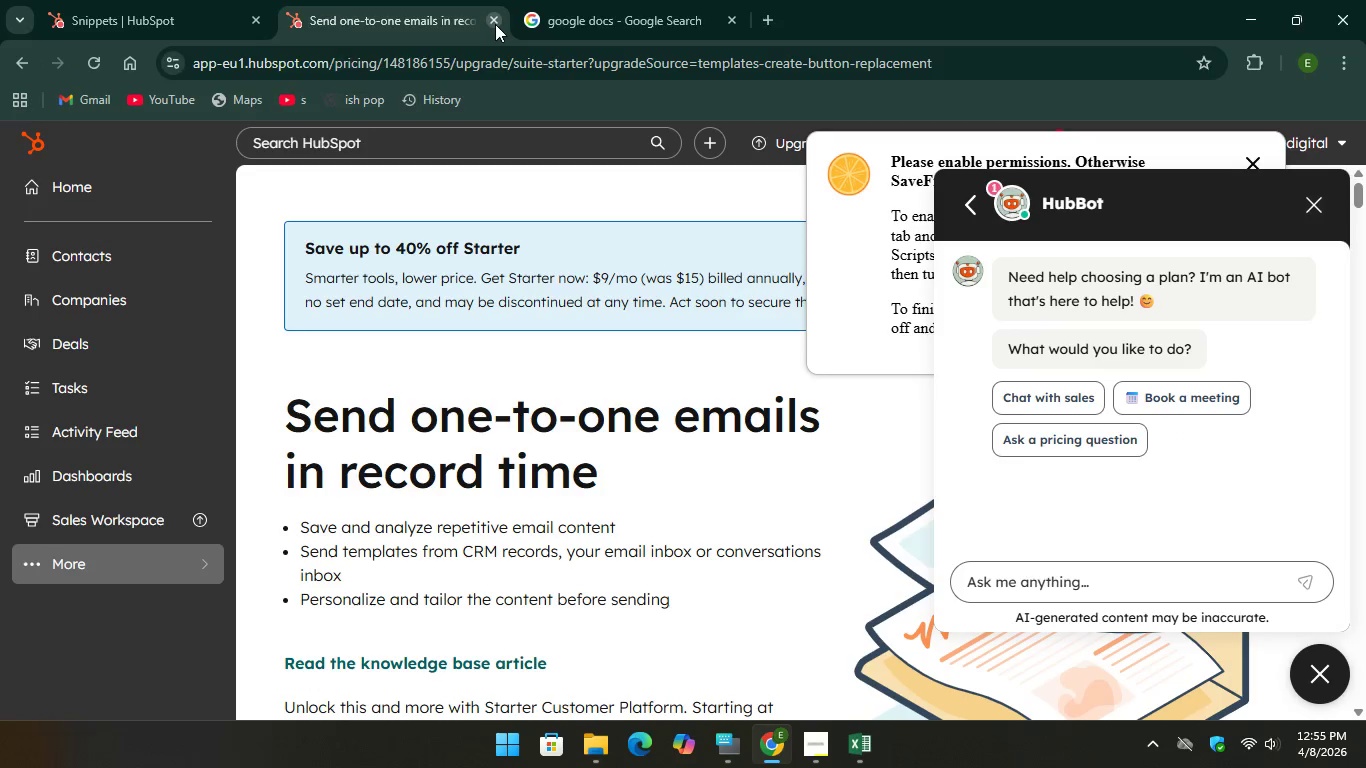 
left_click([495, 24])
 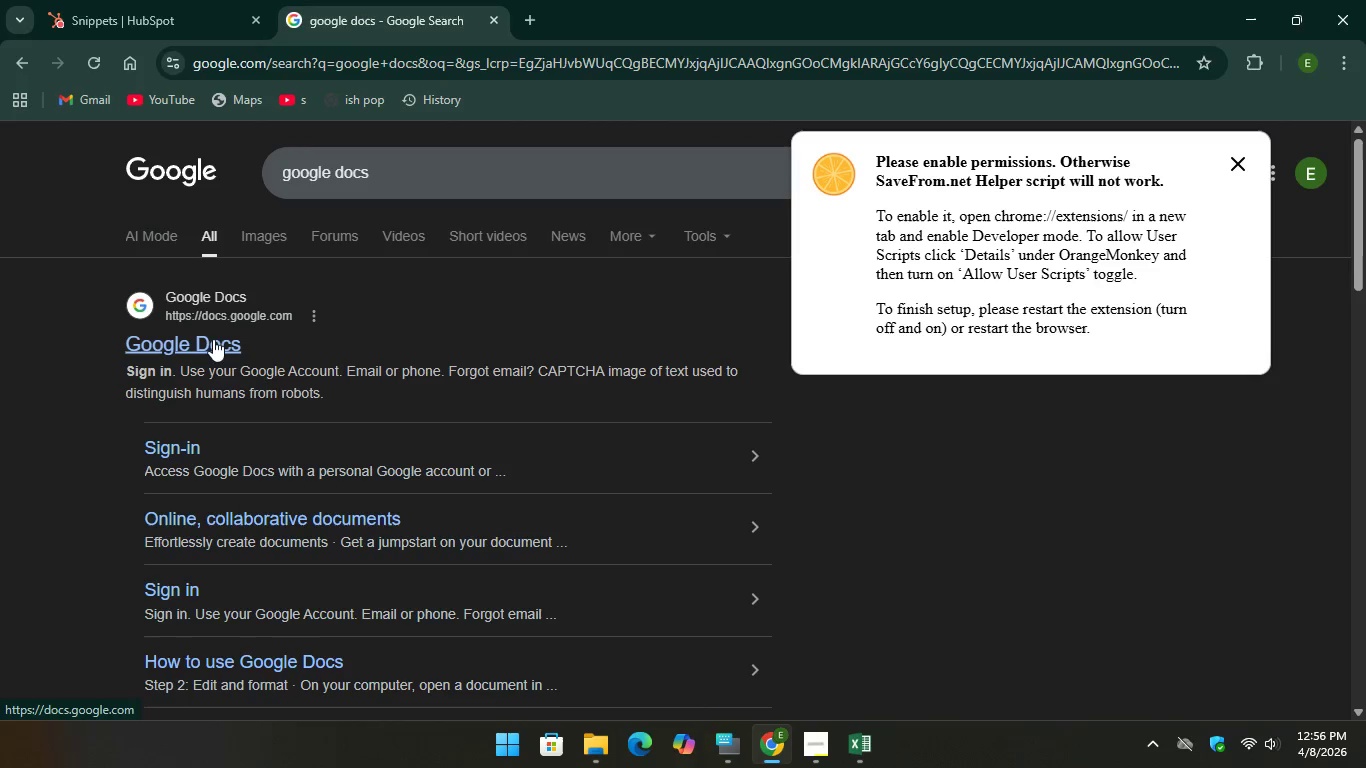 
left_click([213, 340])
 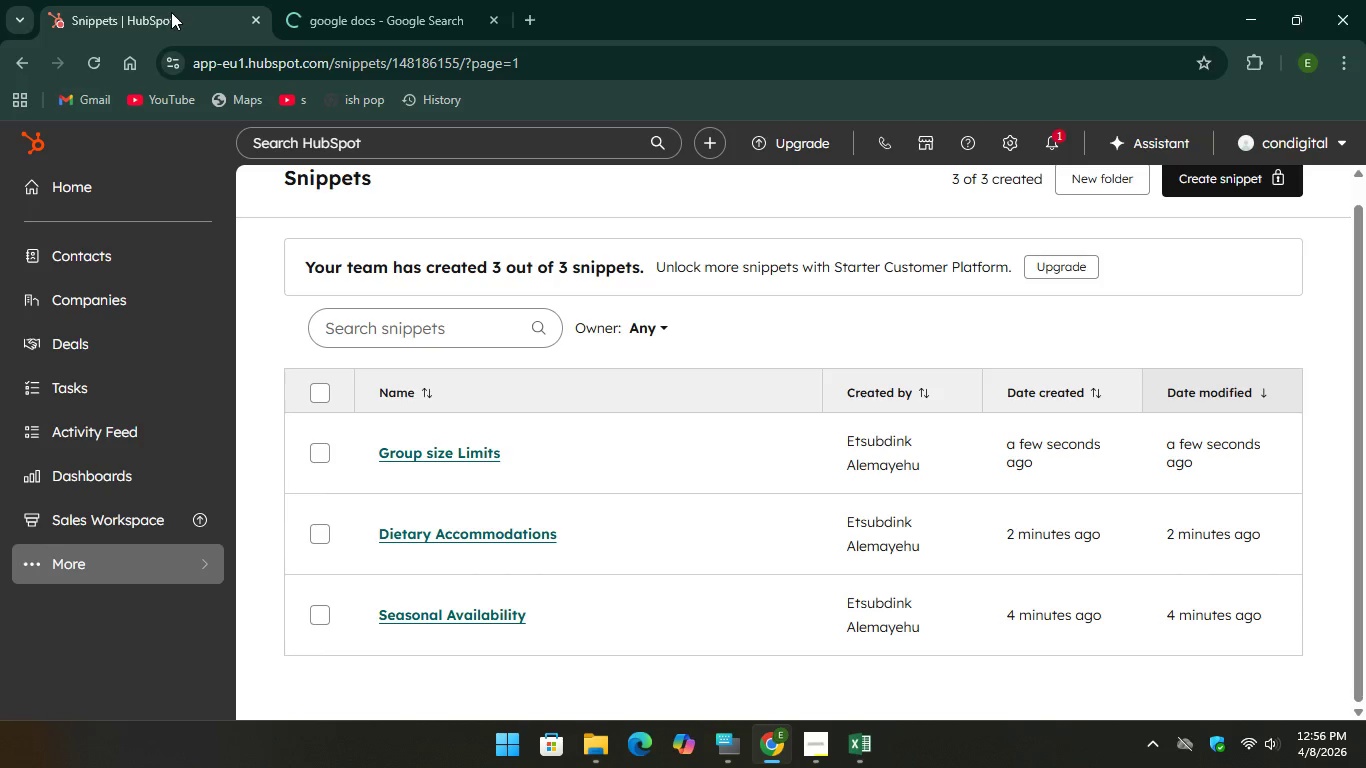 
left_click([171, 13])
 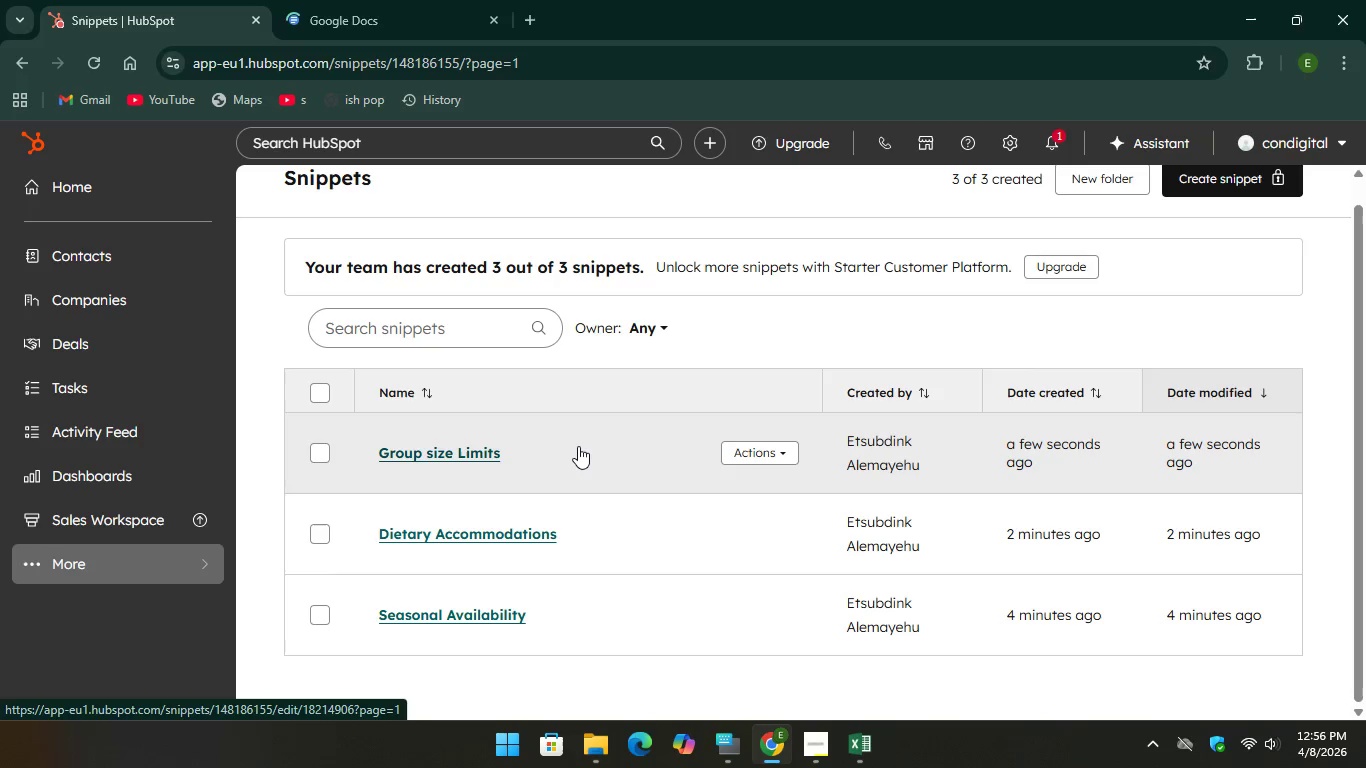 
wait(6.44)
 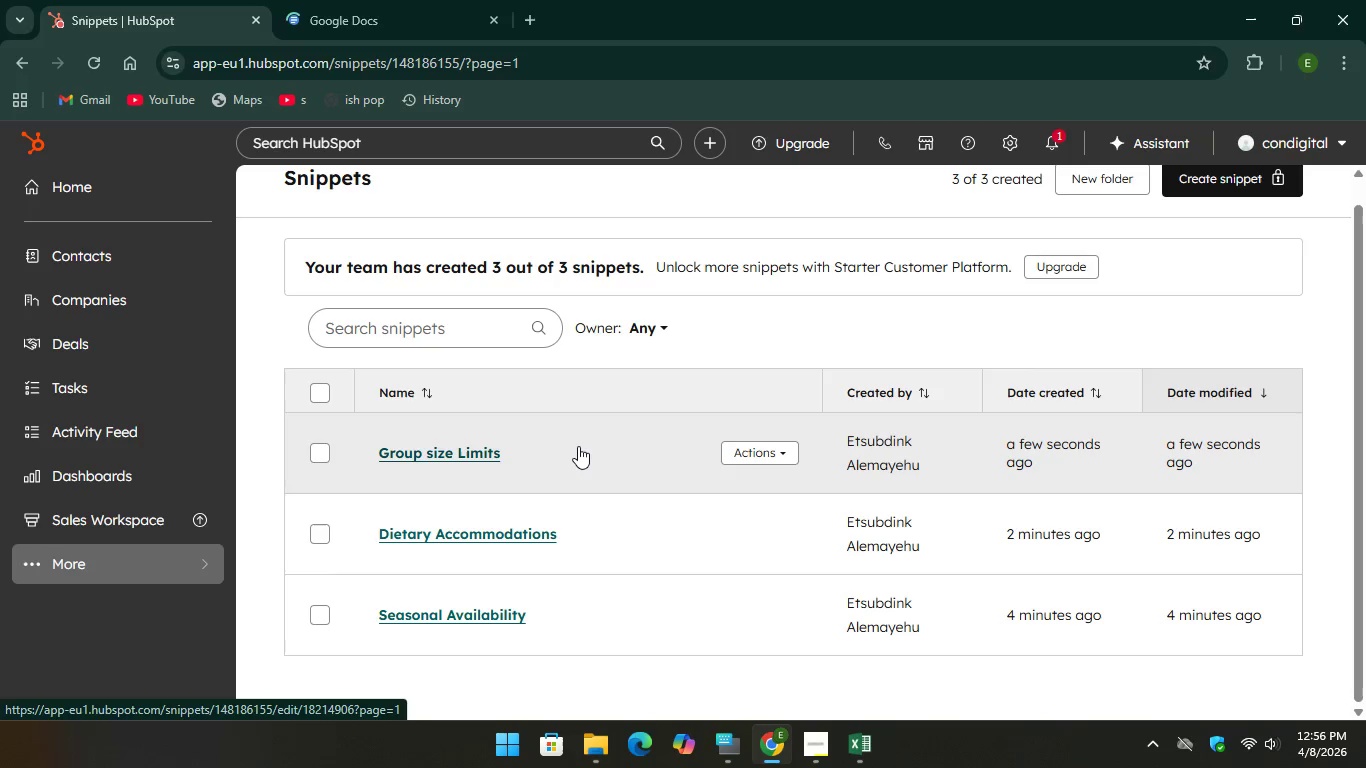 
left_click([401, 7])
 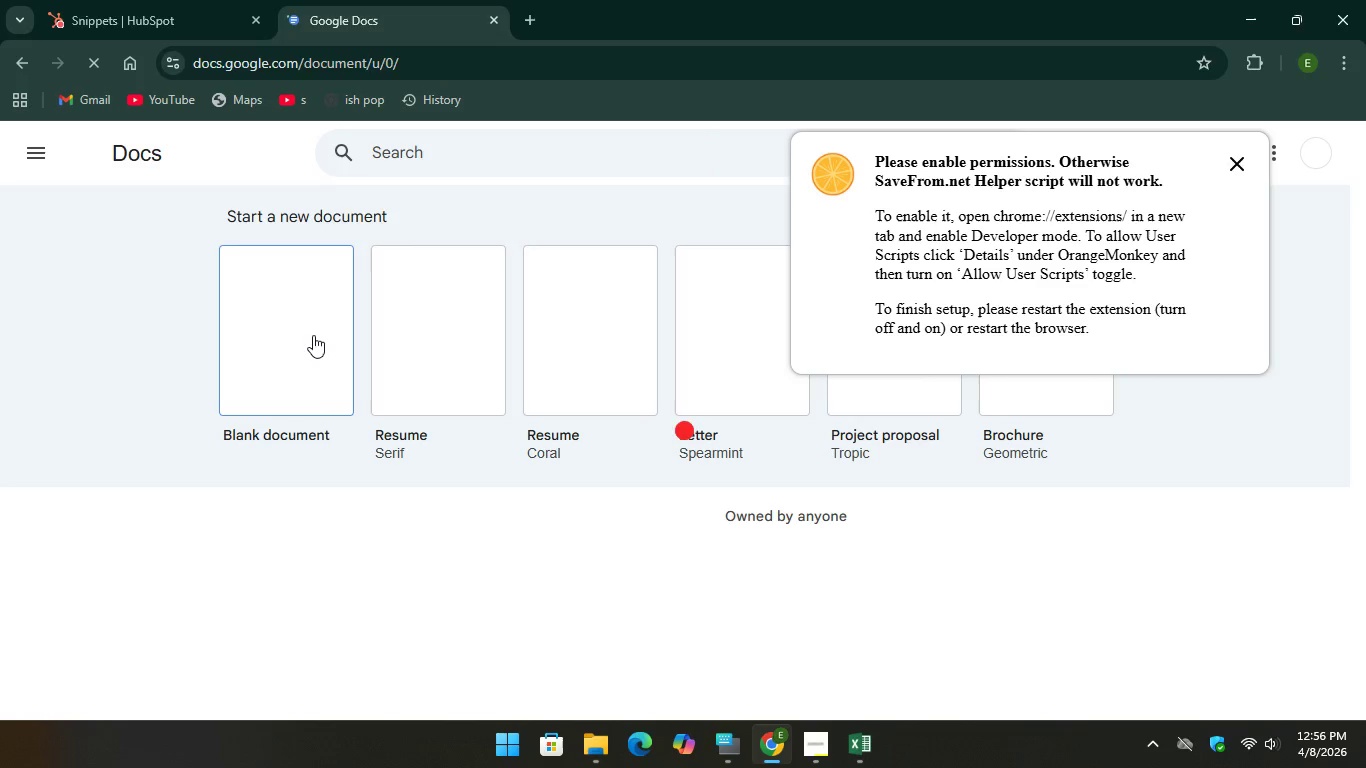 
left_click([312, 335])
 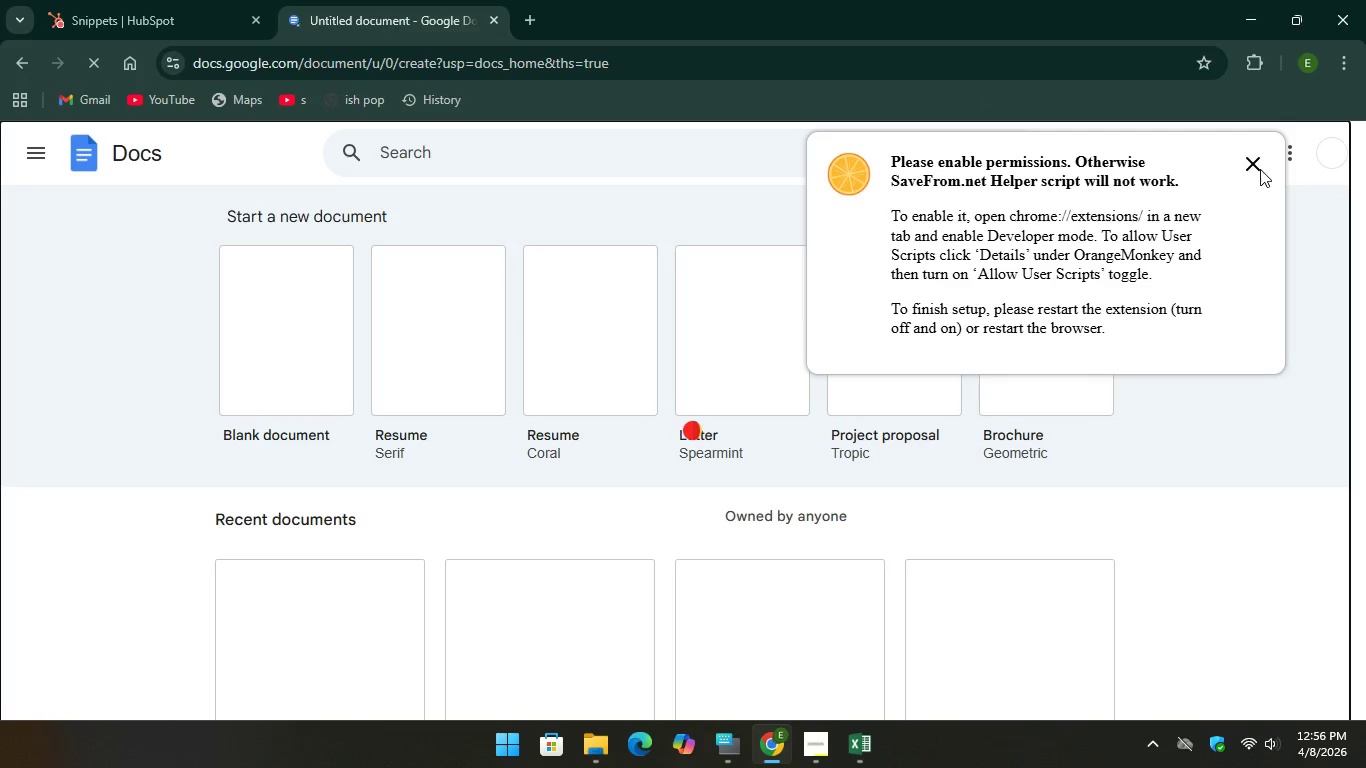 
left_click([1260, 169])
 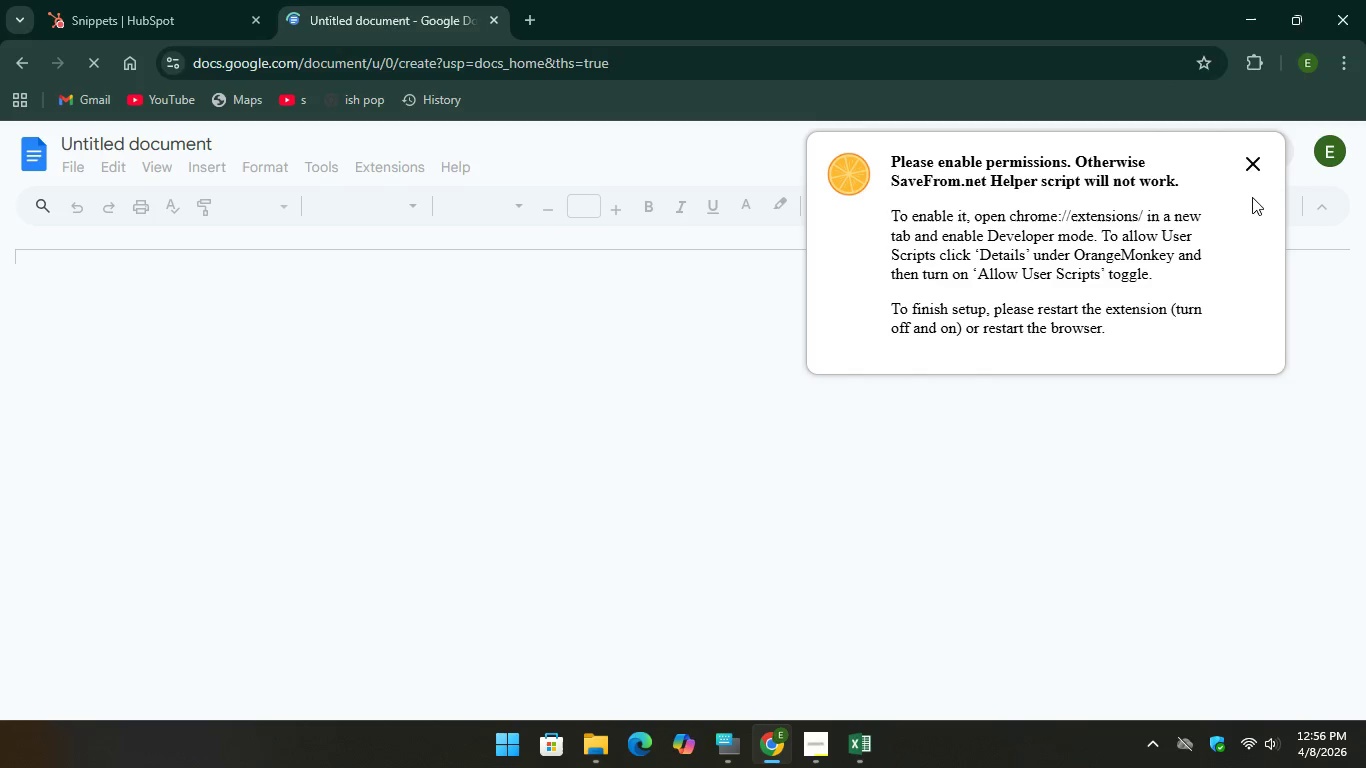 
left_click([1248, 162])
 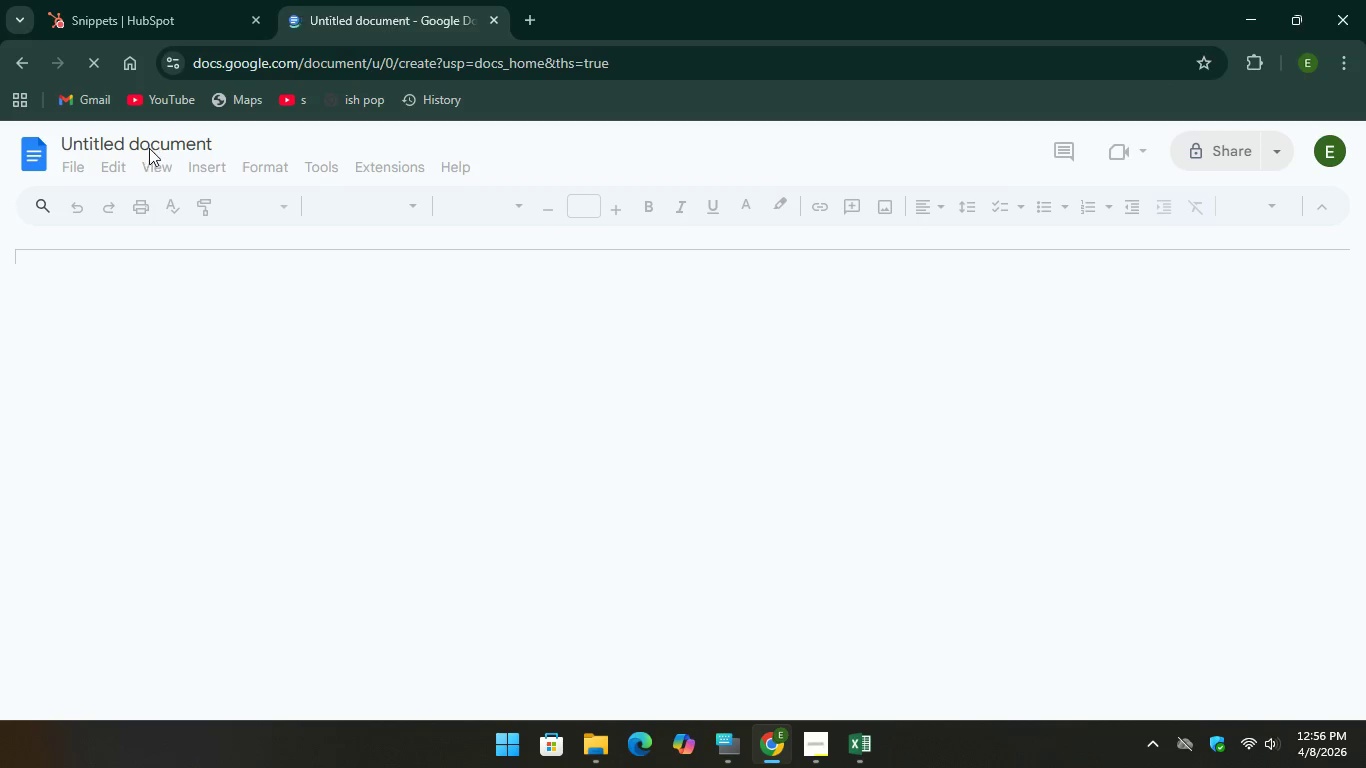 
double_click([149, 149])
 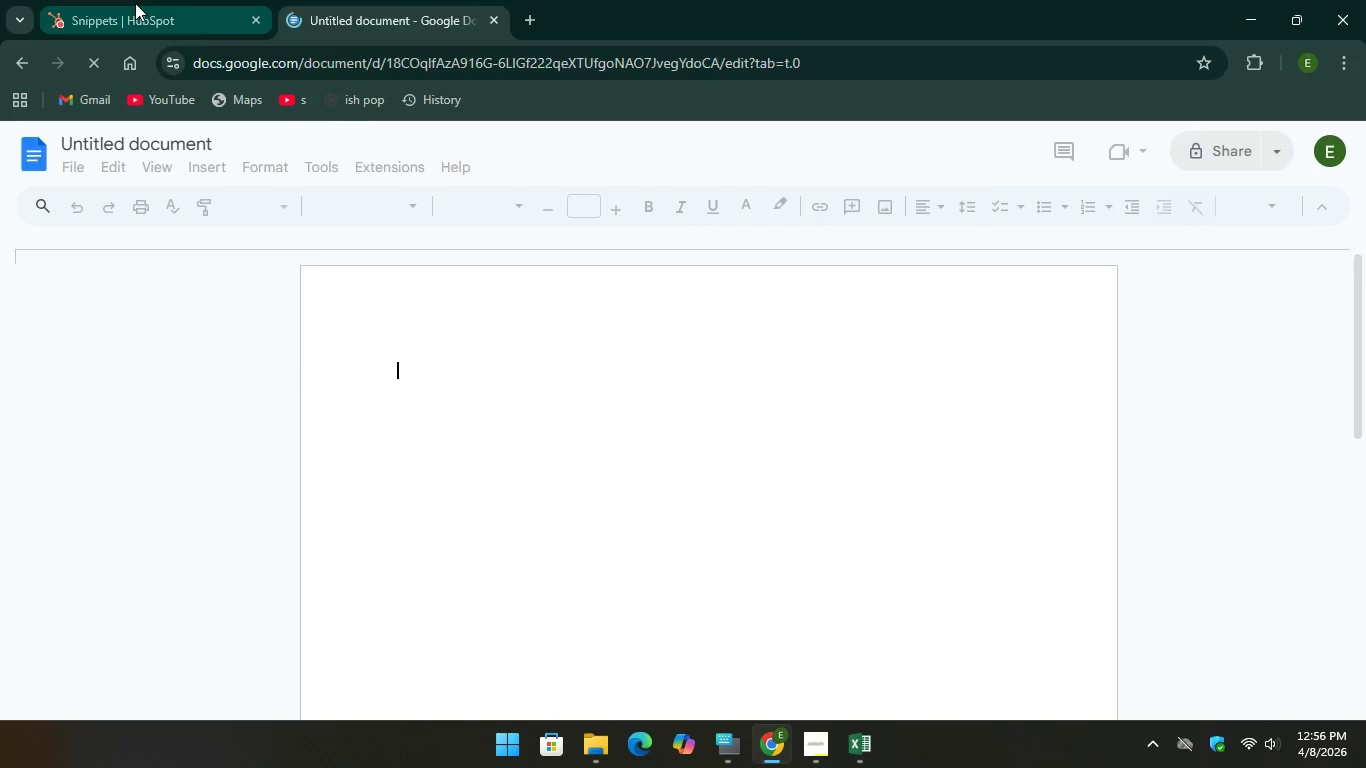 
left_click([135, 3])
 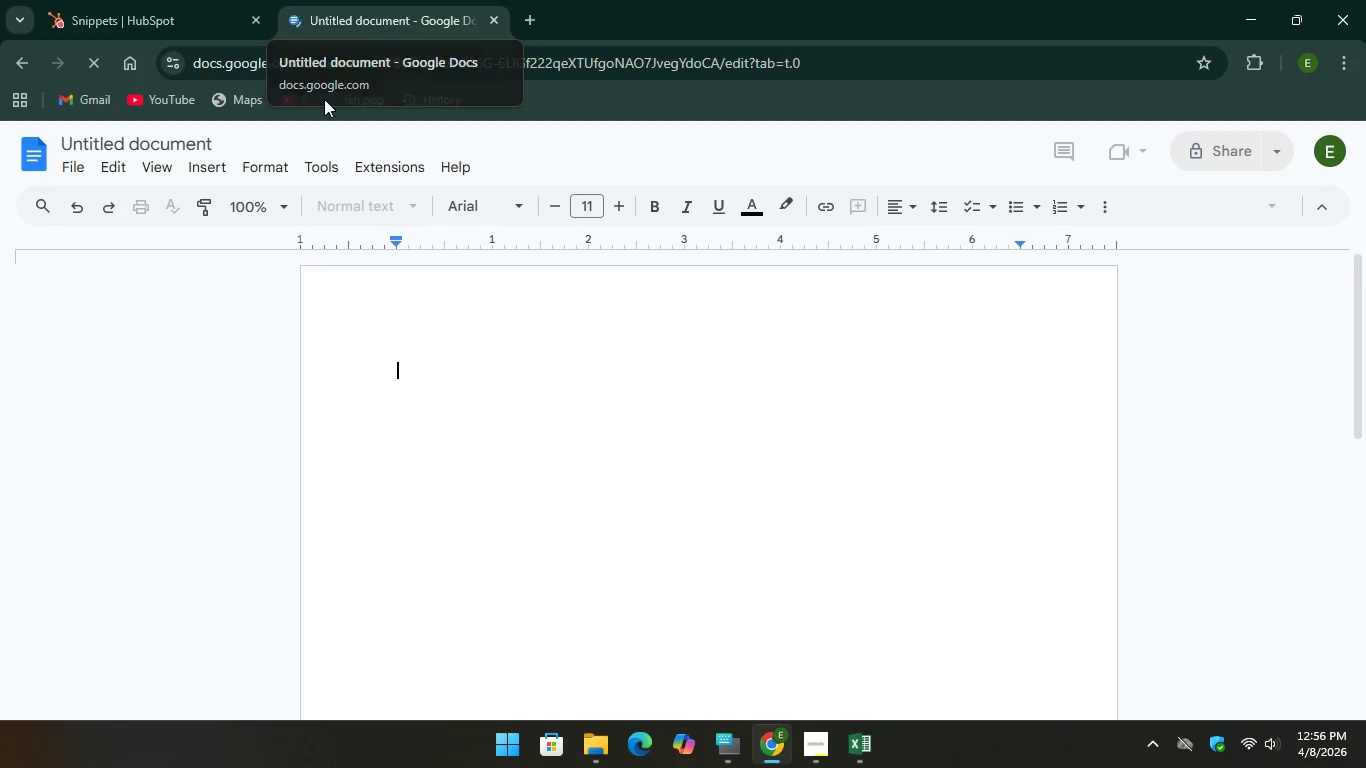 
left_click([206, 144])
 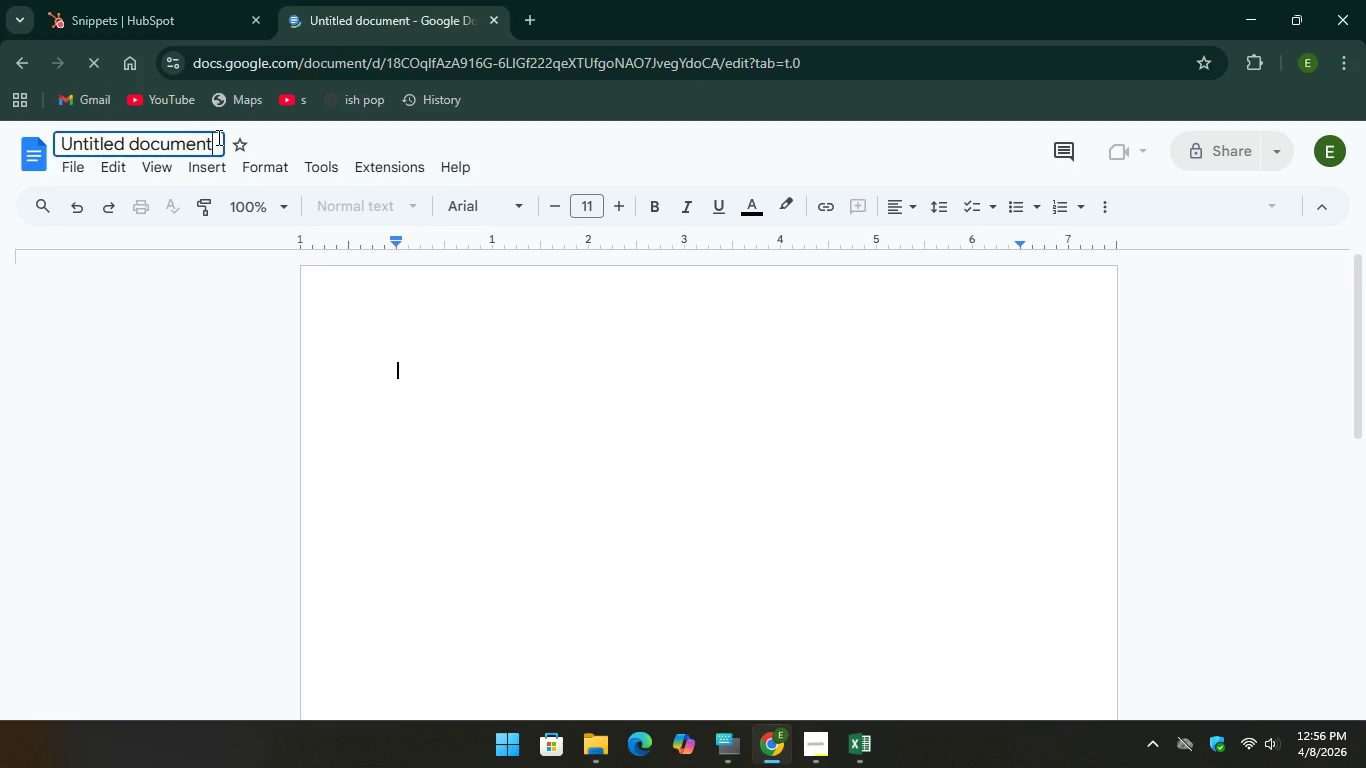 
left_click_drag(start_coordinate=[217, 136], to_coordinate=[58, 124])
 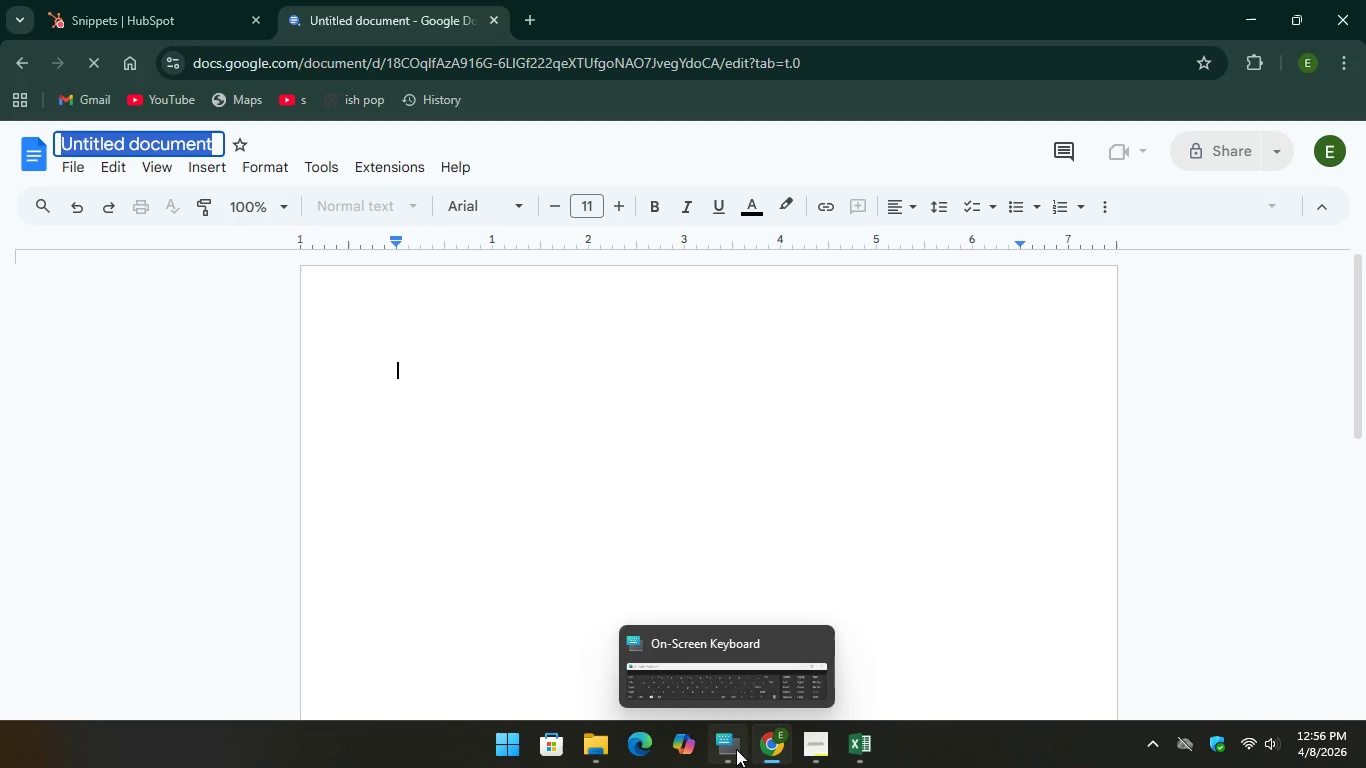 
left_click([736, 749])
 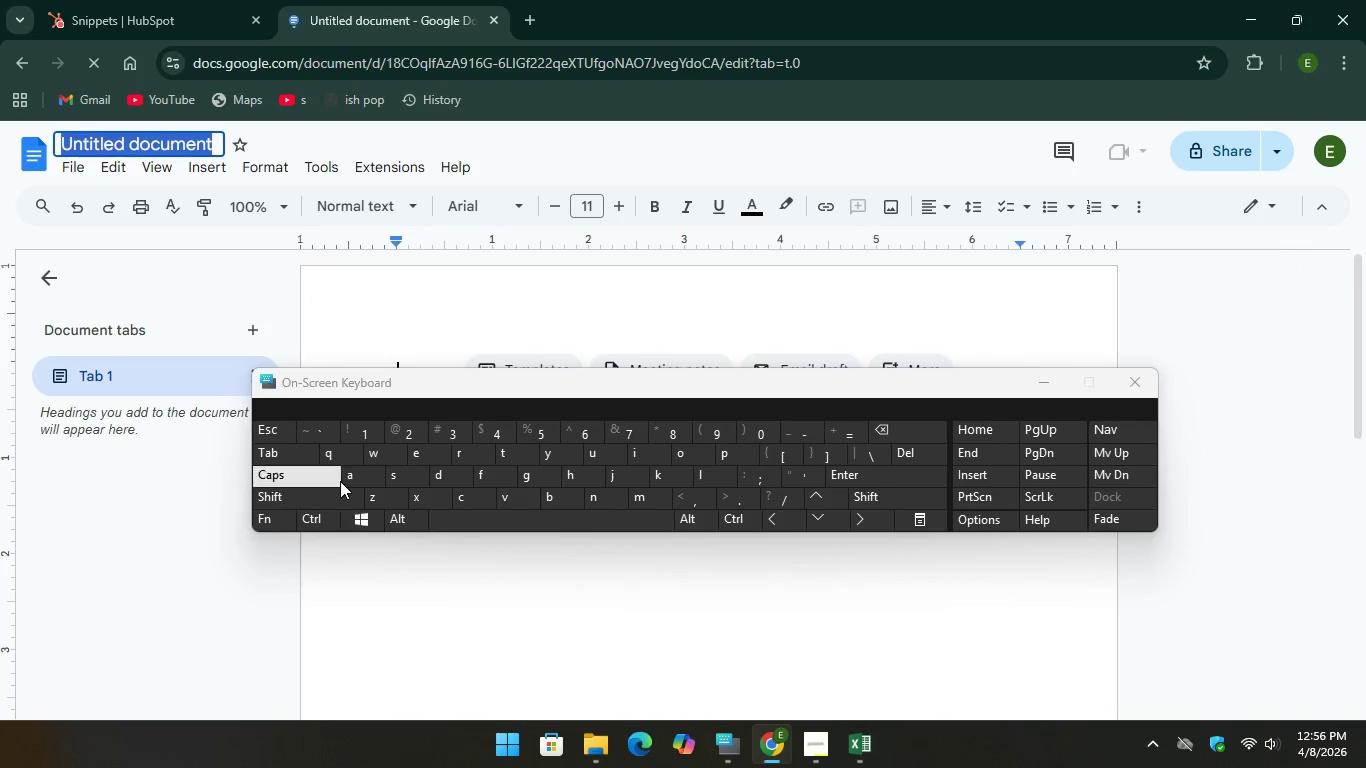 
type(Copy Deck)
 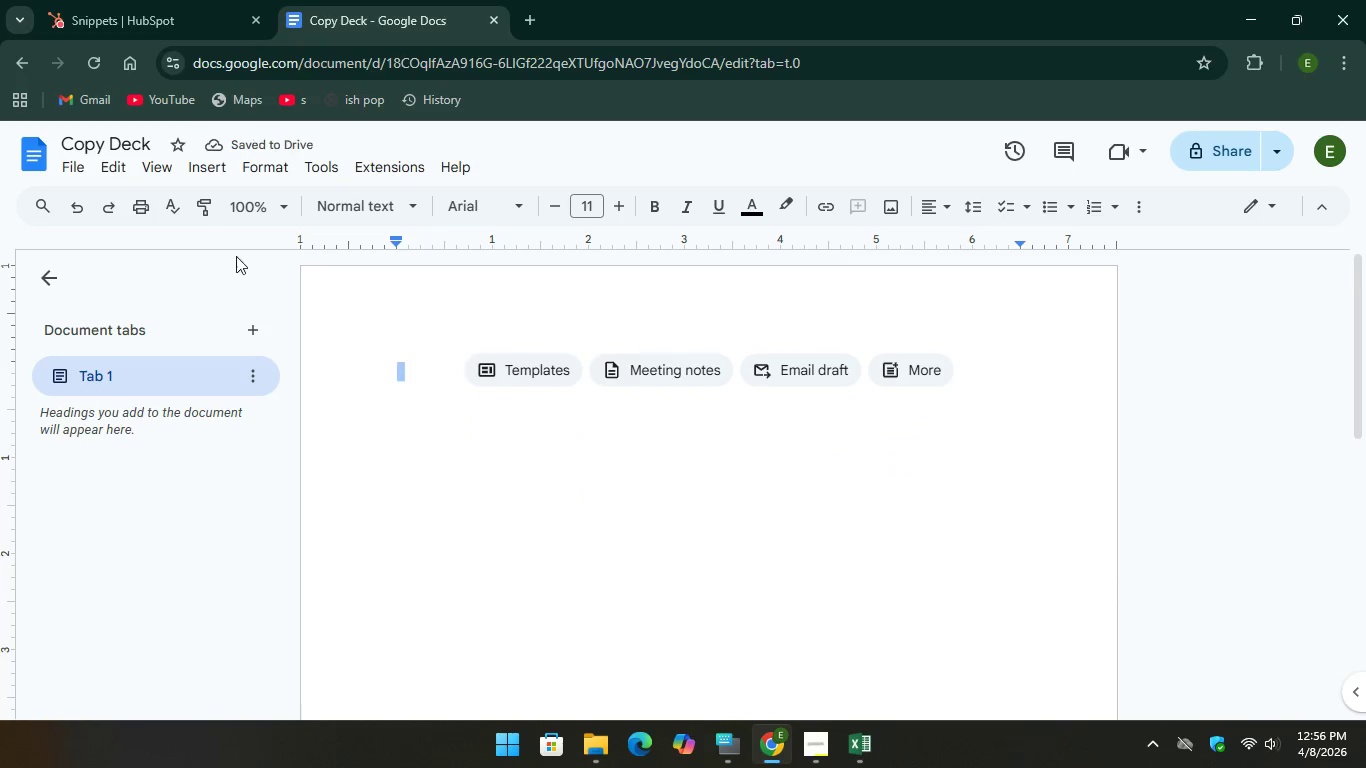 
left_click([134, 0])
 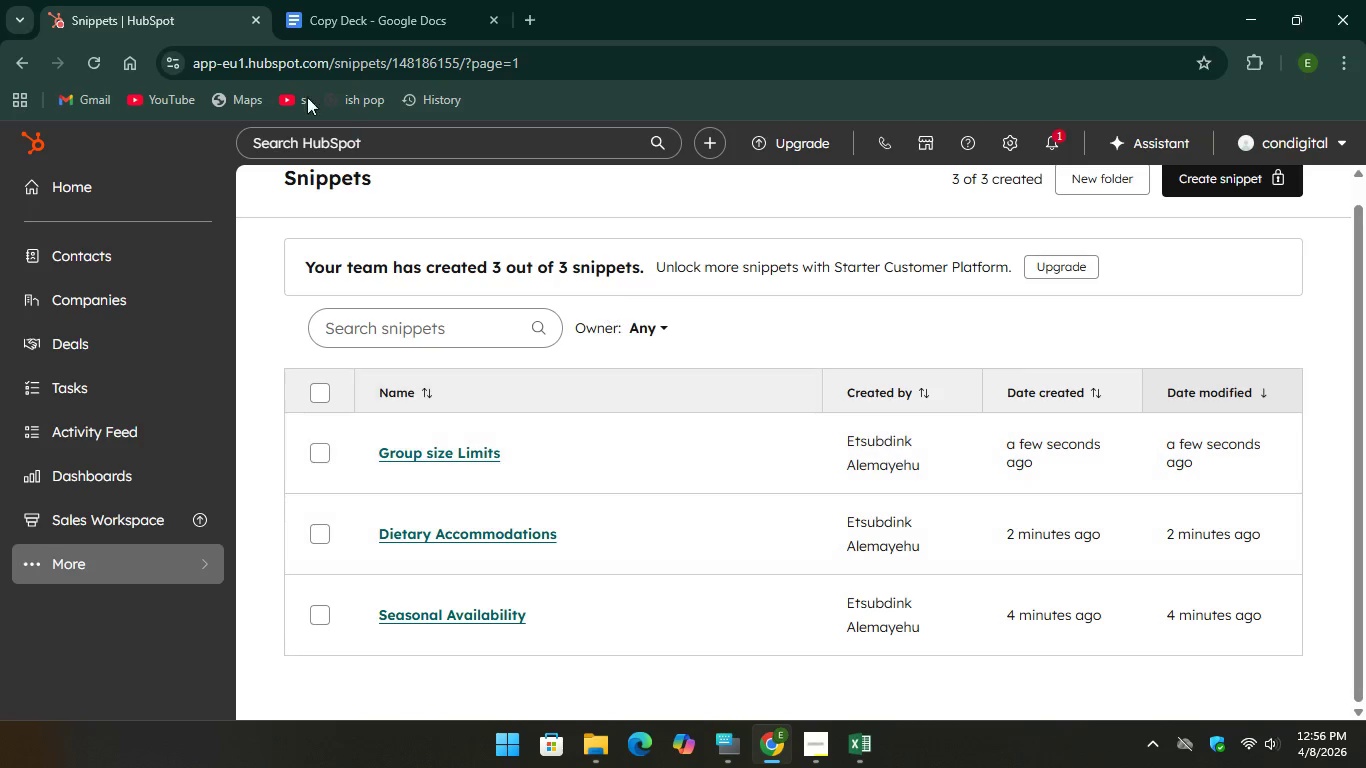 
left_click([343, 148])
 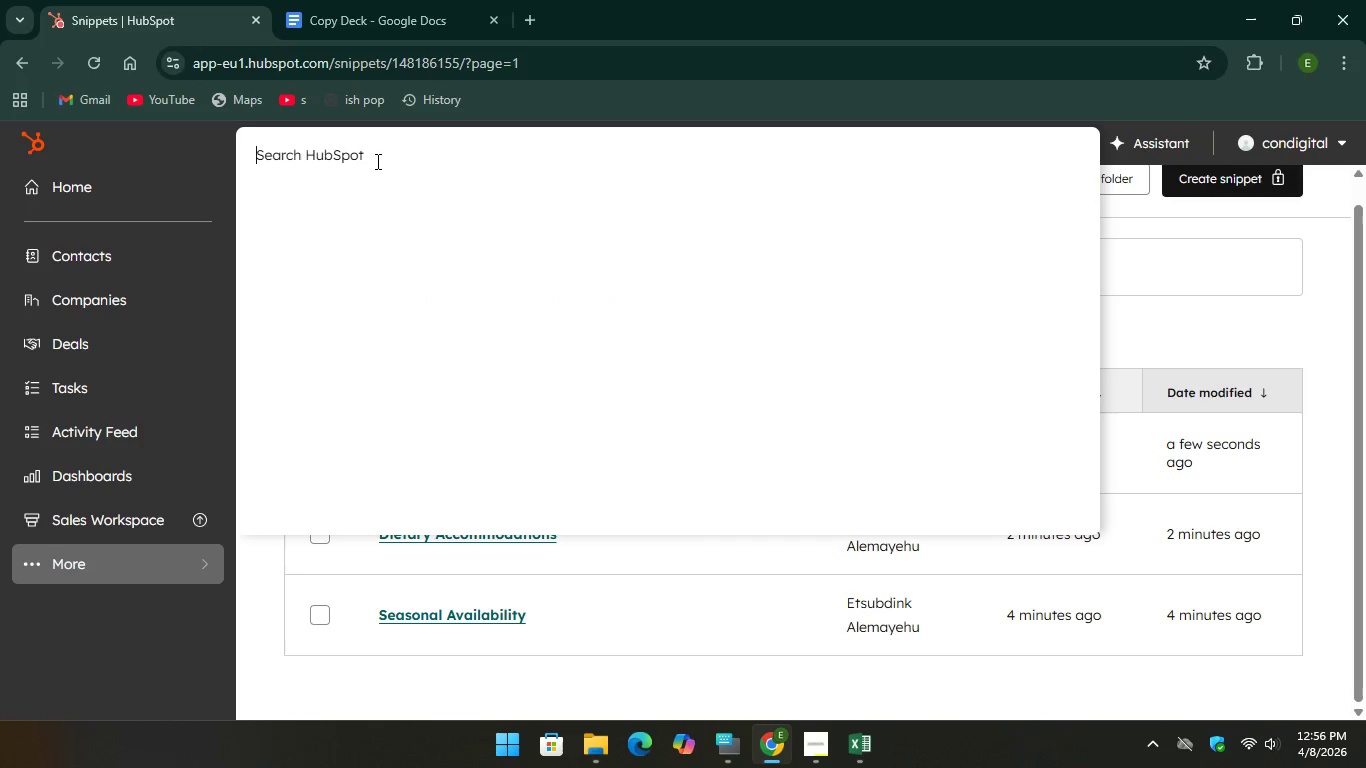 
left_click([376, 161])
 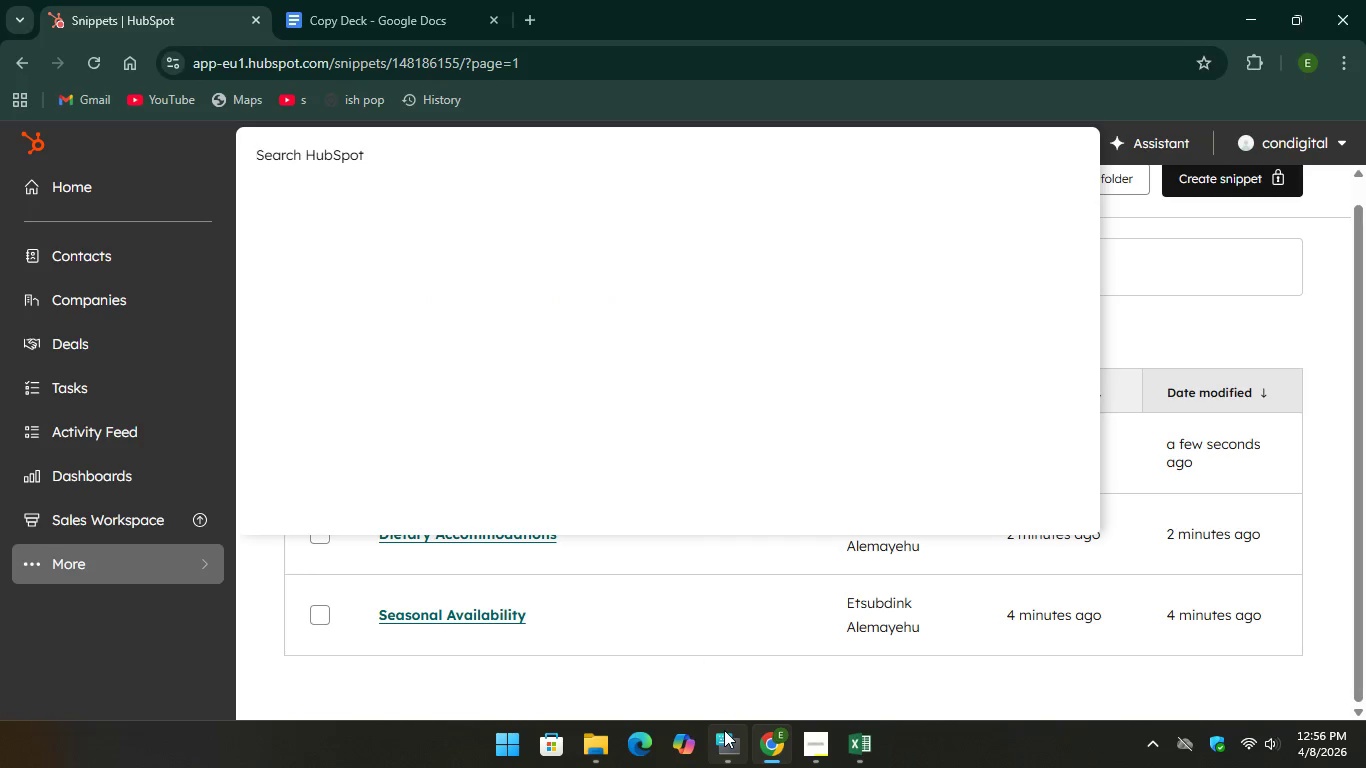 
left_click([724, 730])
 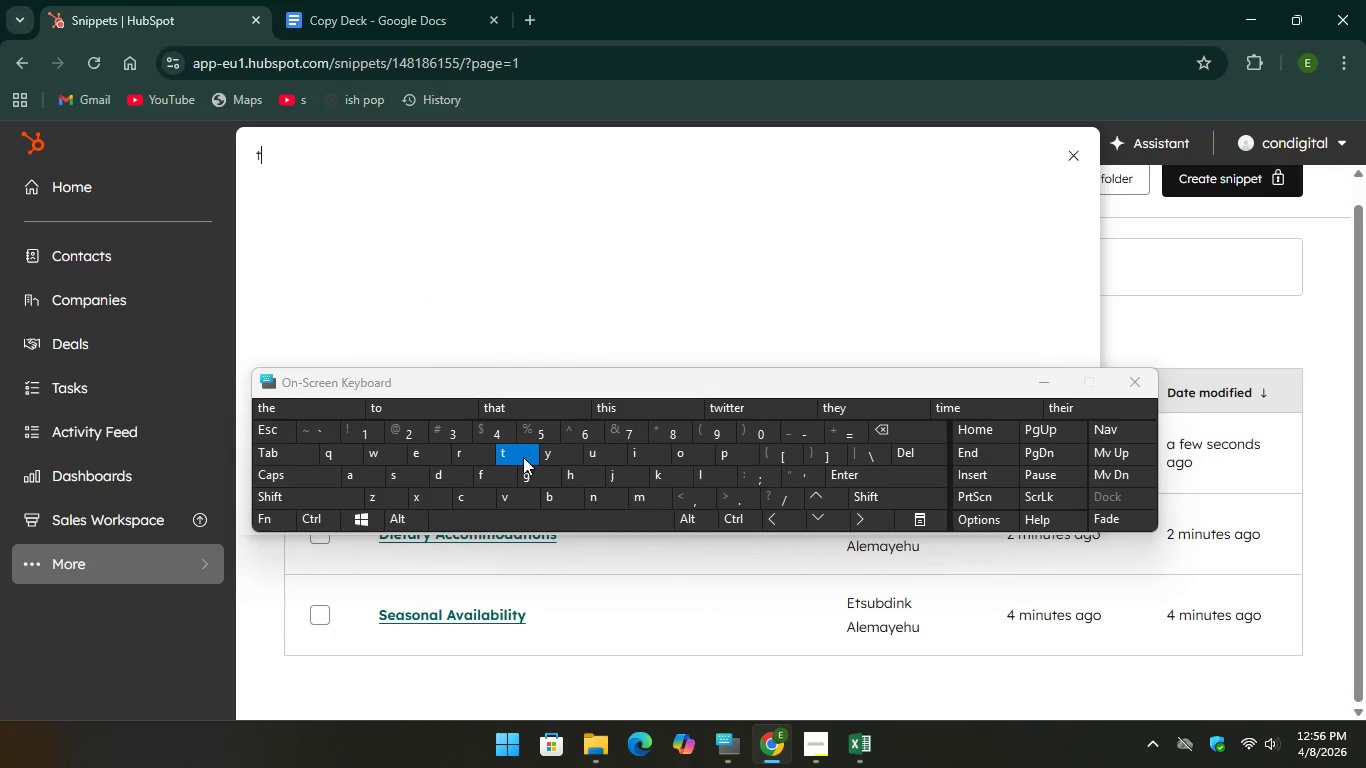 
type(te)
 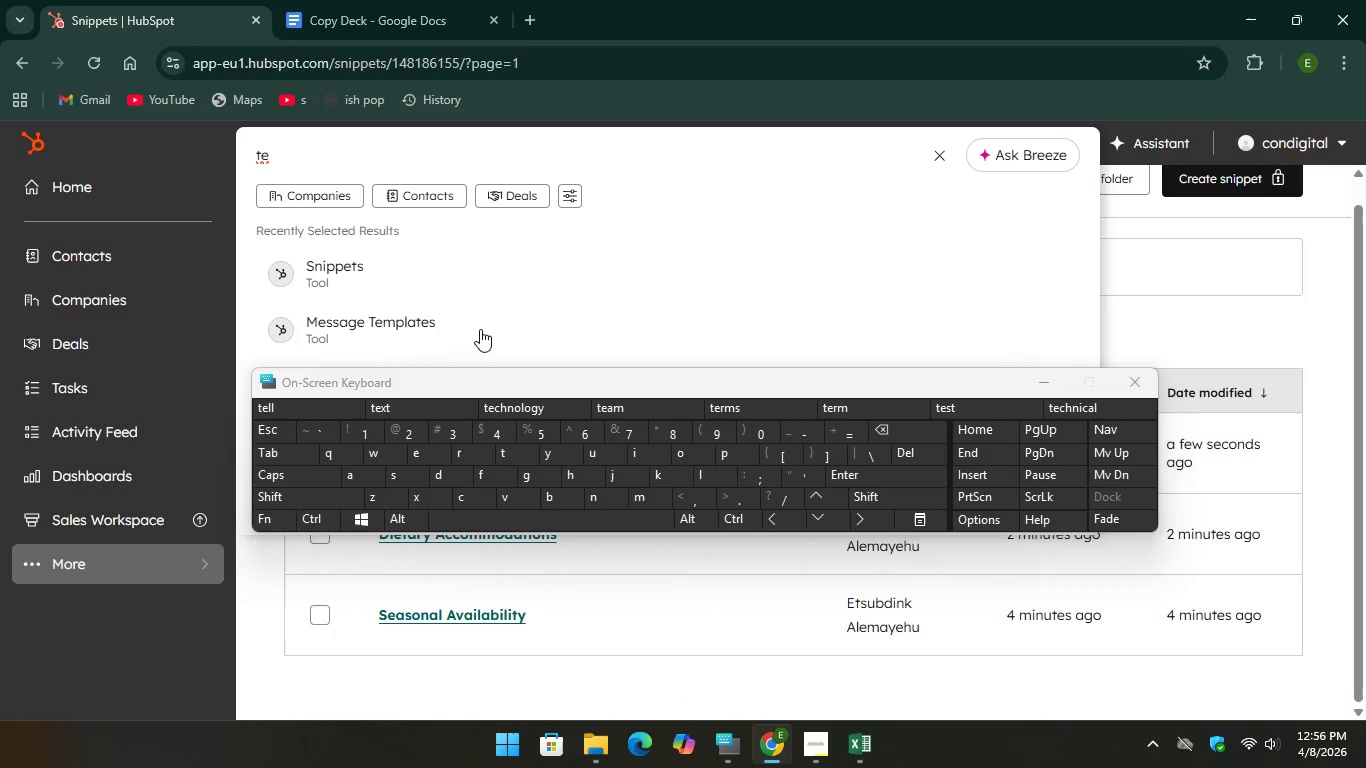 
left_click([476, 318])
 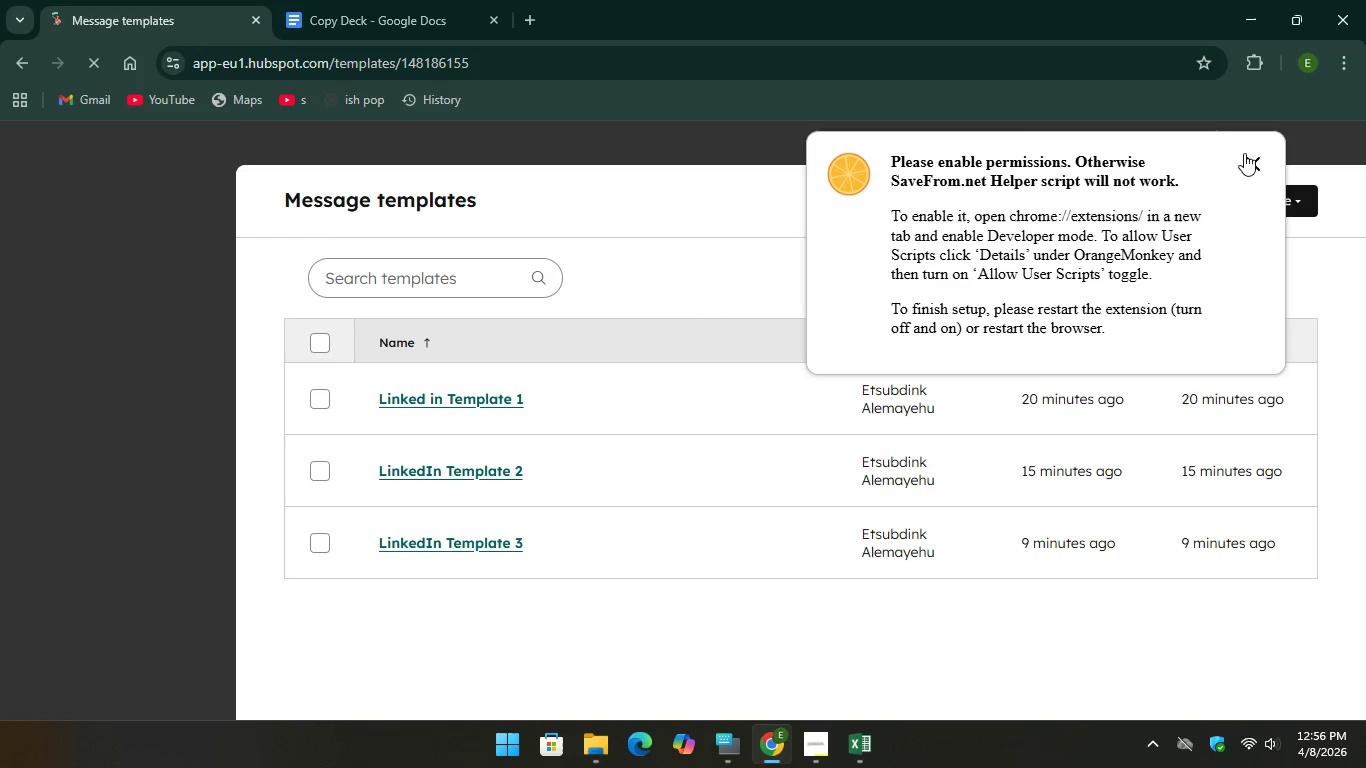 
left_click([1248, 157])
 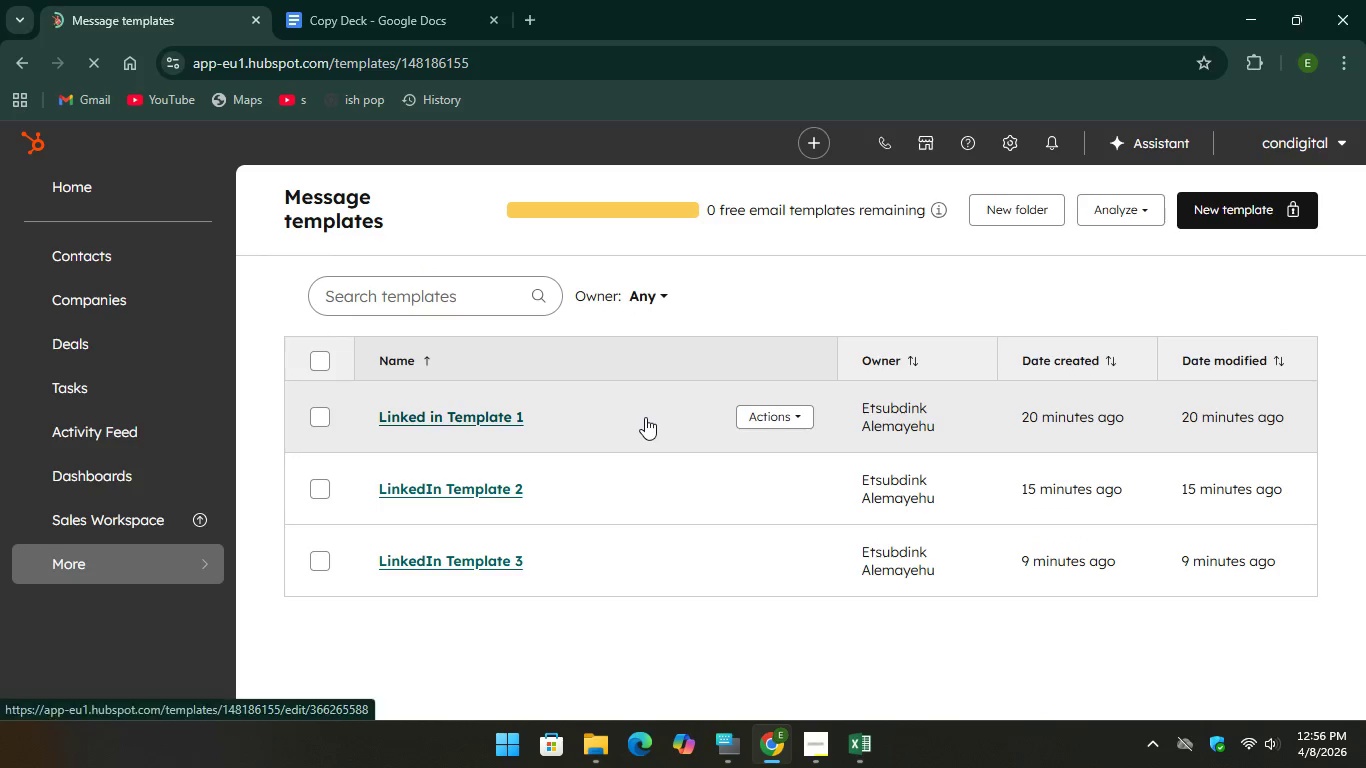 
left_click([645, 417])
 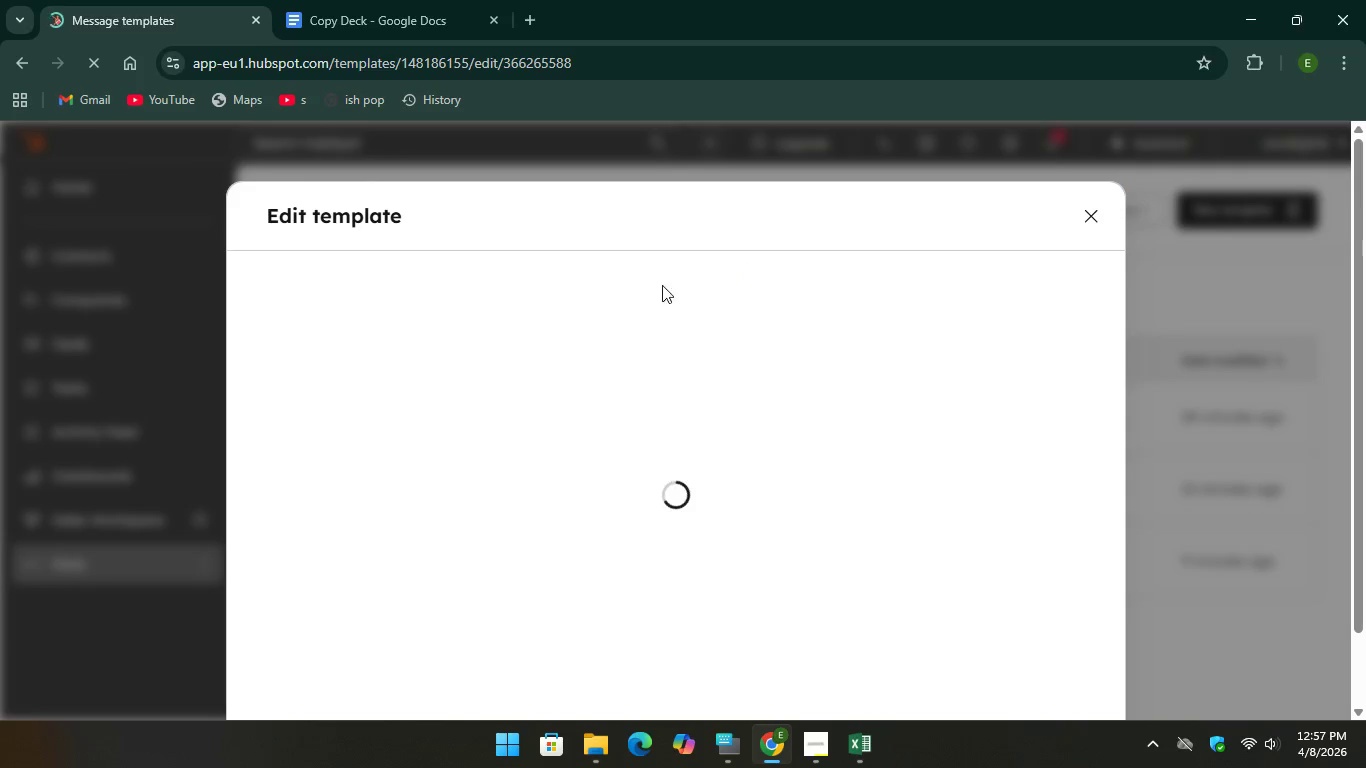 
scroll: coordinate [683, 301], scroll_direction: down, amount: 2.0
 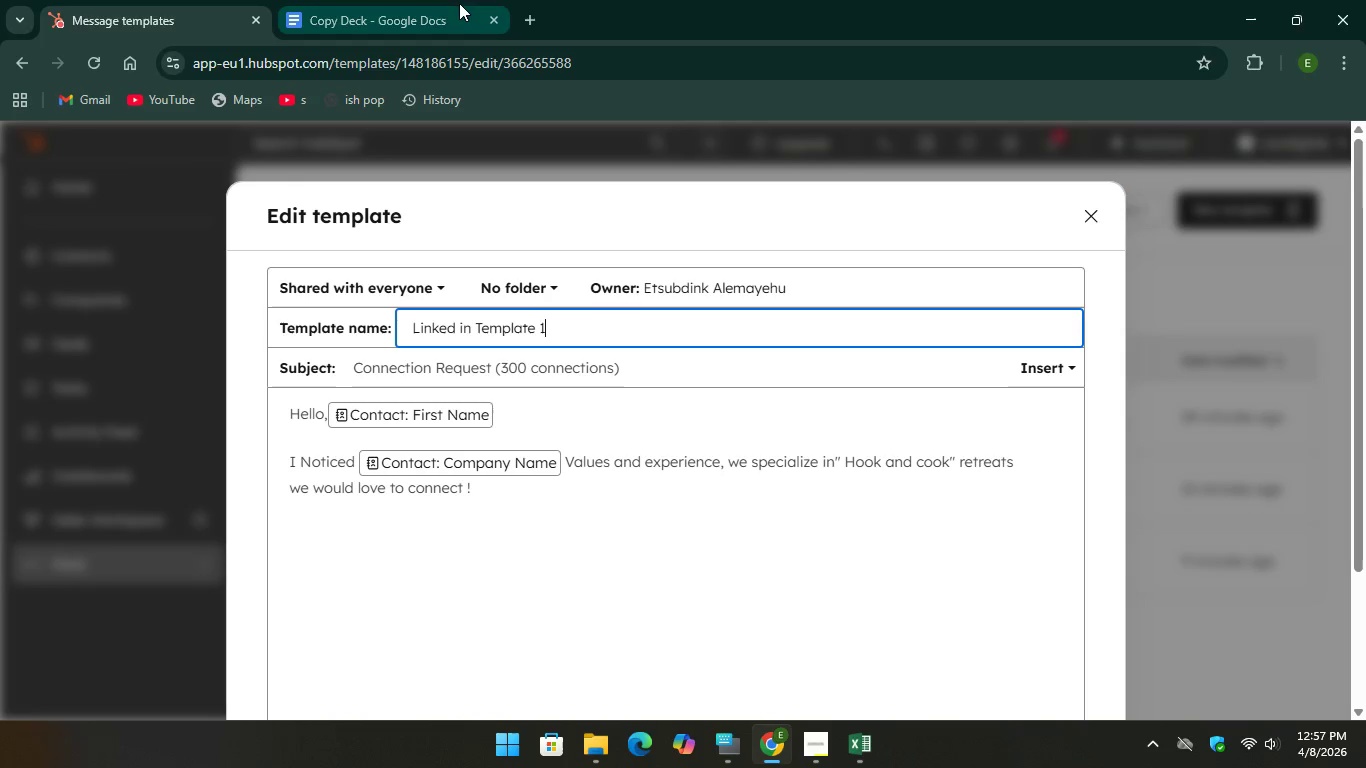 
wait(7.67)
 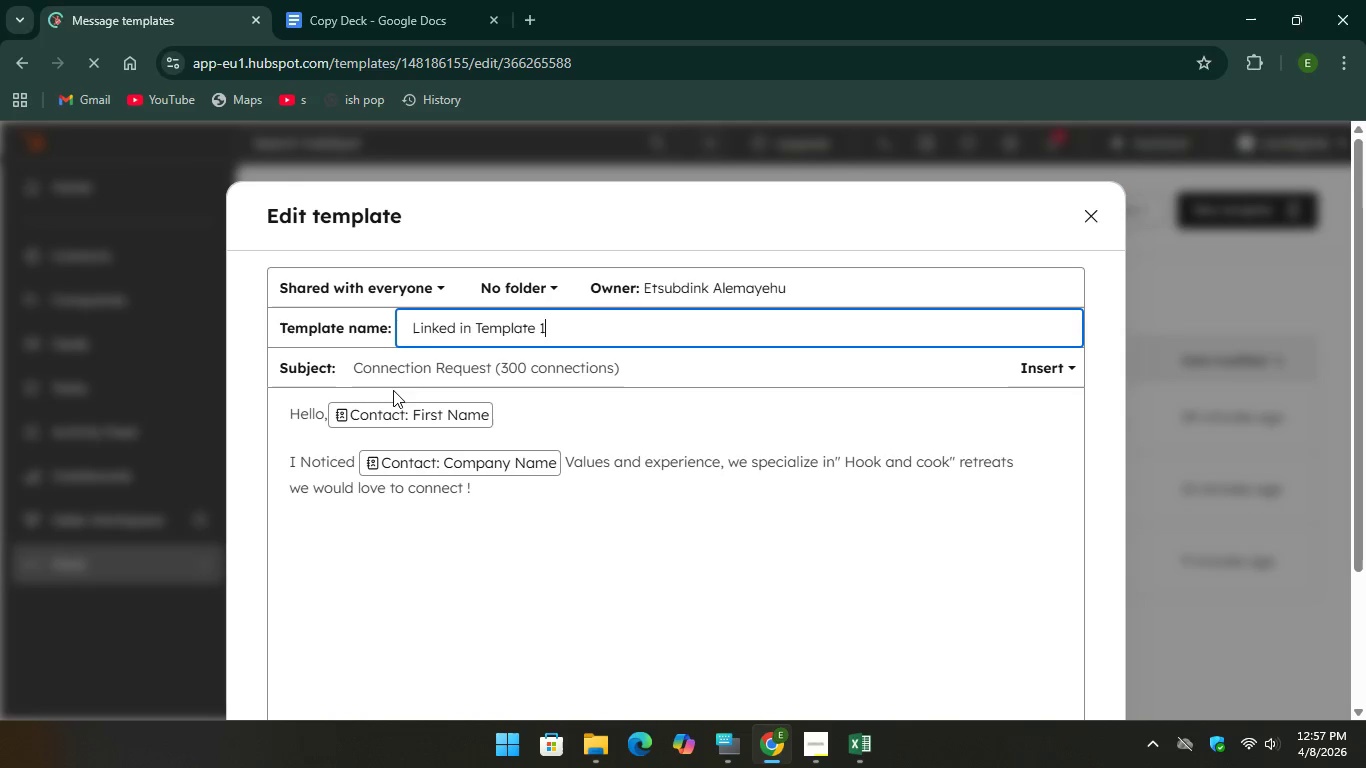 
left_click_drag(start_coordinate=[402, 330], to_coordinate=[559, 337])
 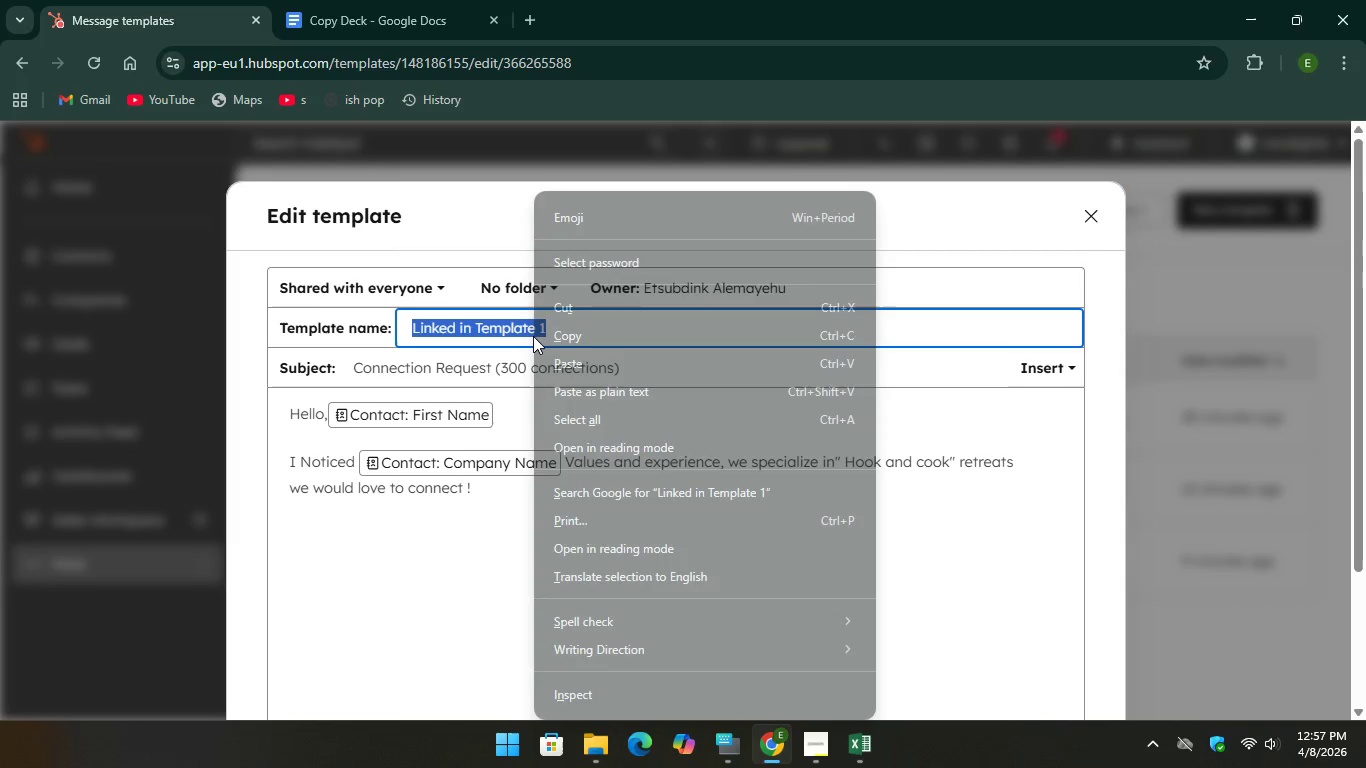 
right_click([534, 336])
 